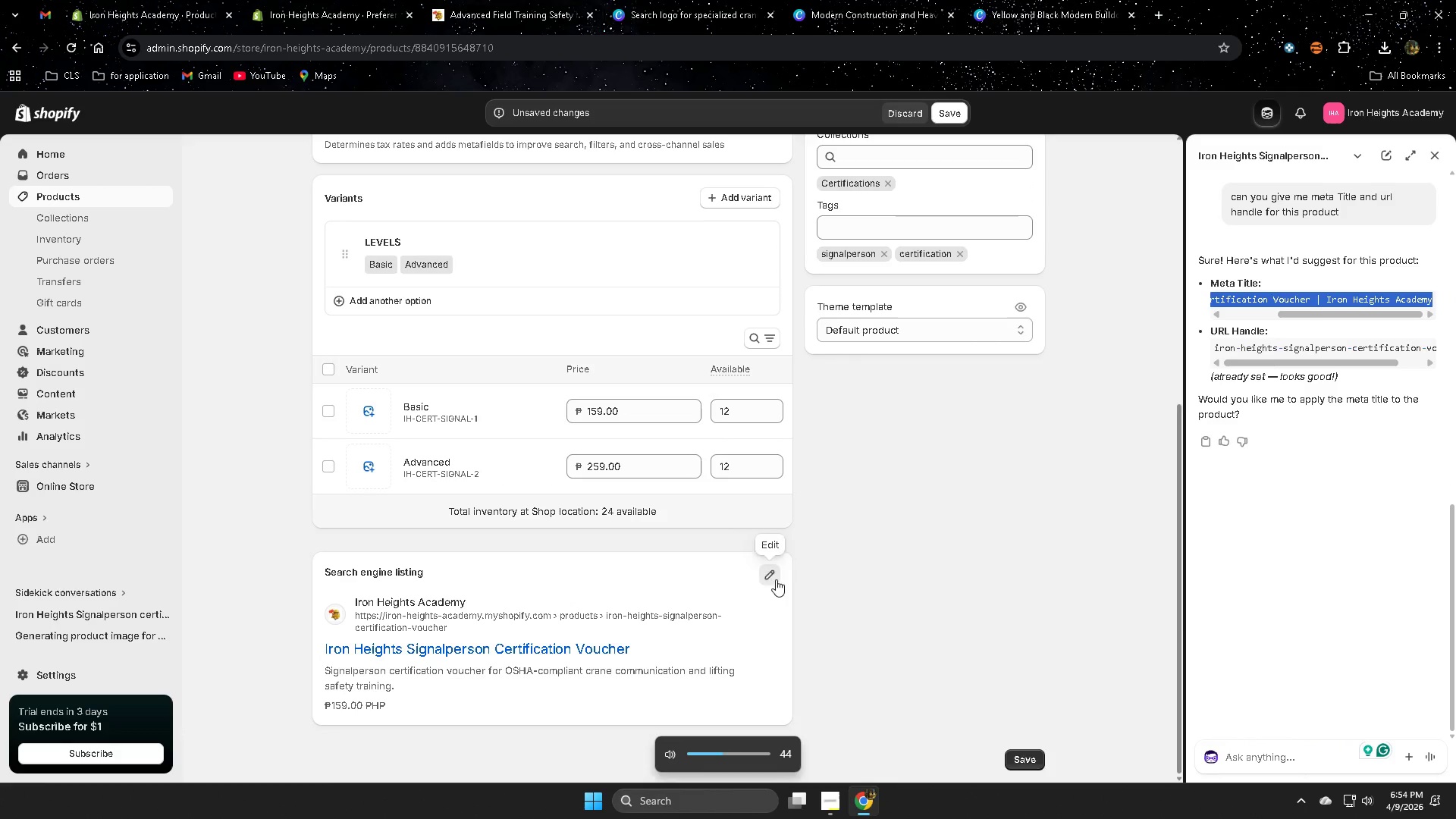 
hold_key(key=VolumeDown, duration=23.45)
 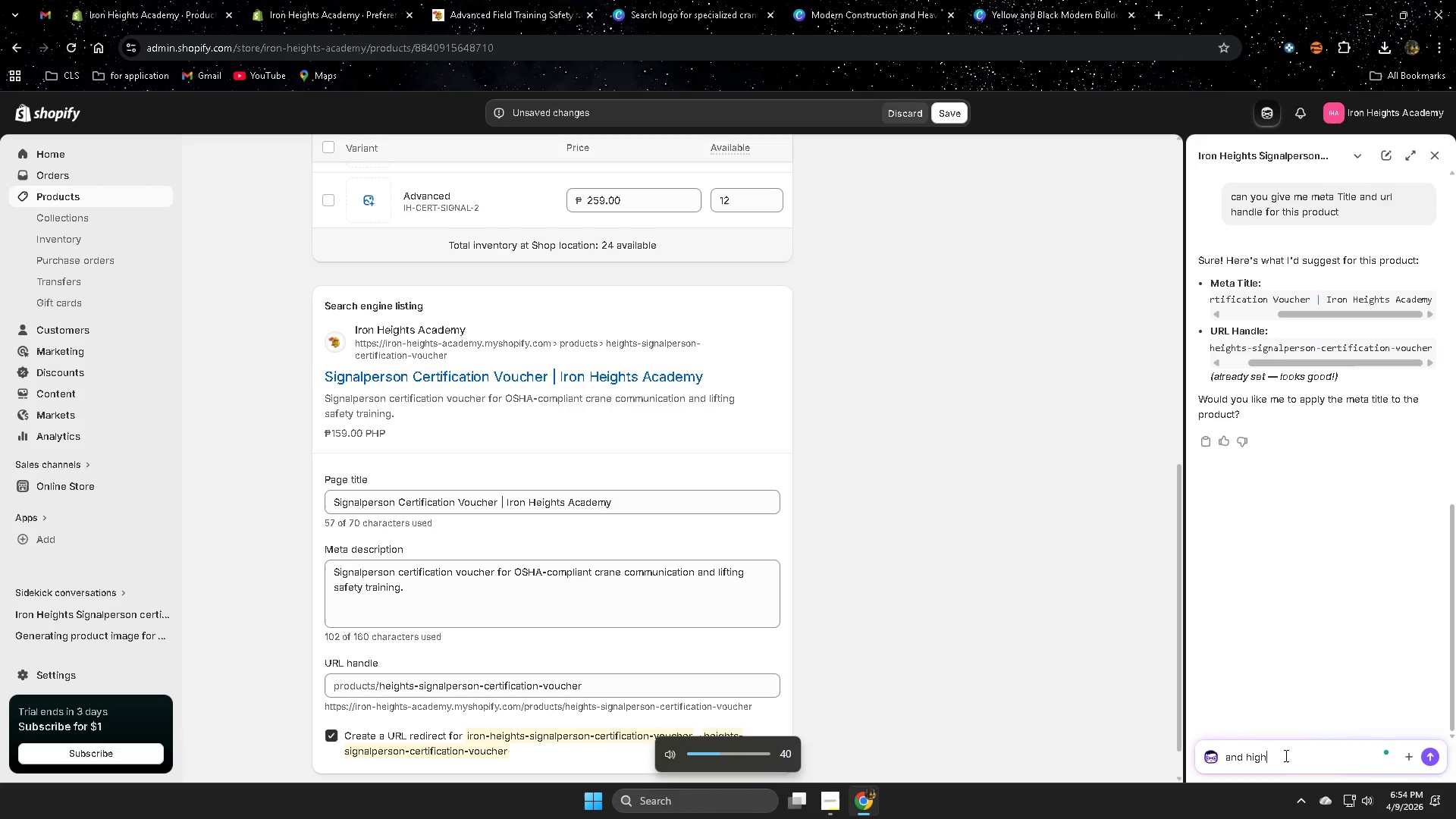 
scroll: coordinate [535, 653], scroll_direction: down, amount: 3.0
 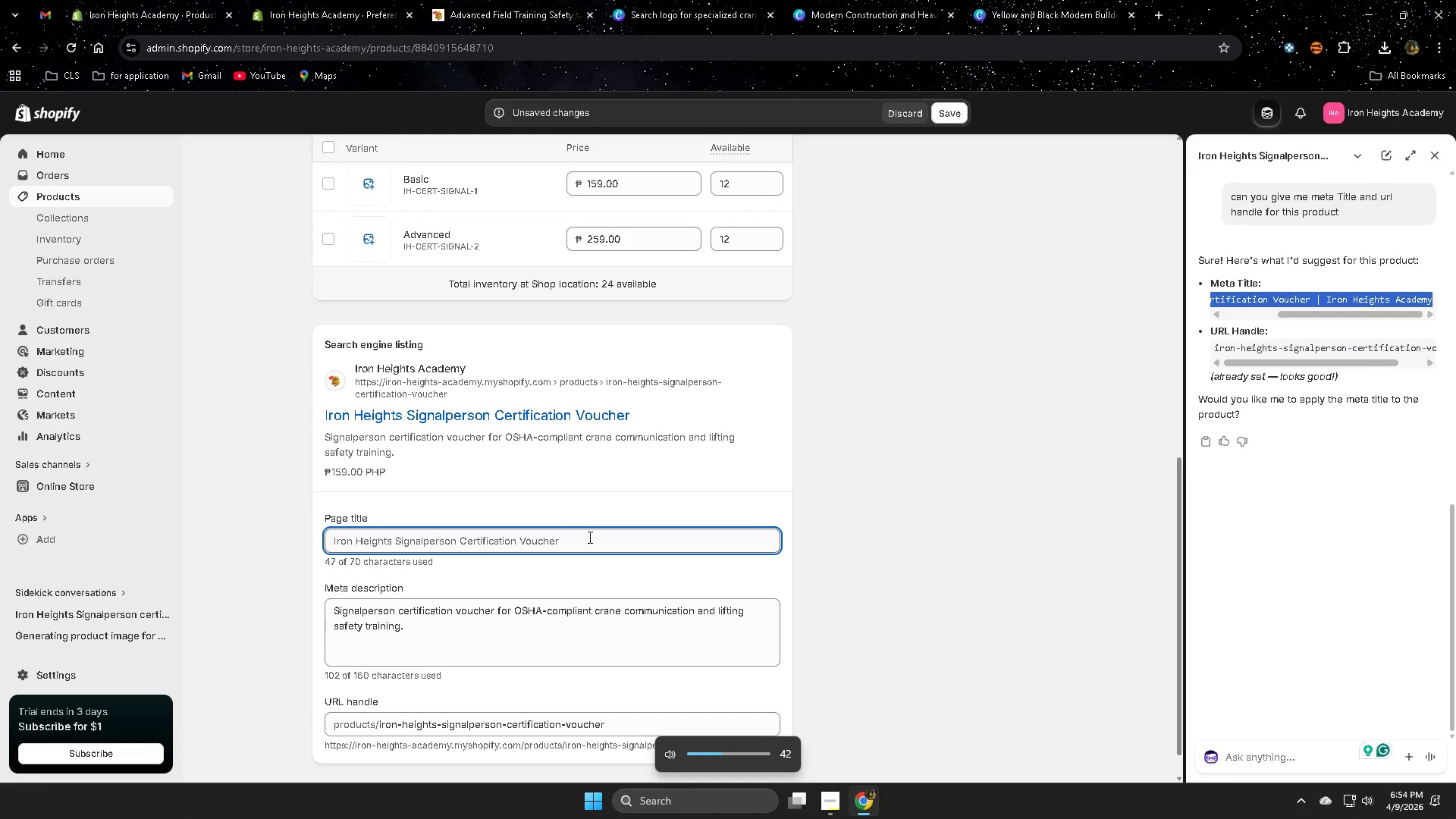 
double_click([588, 537])
 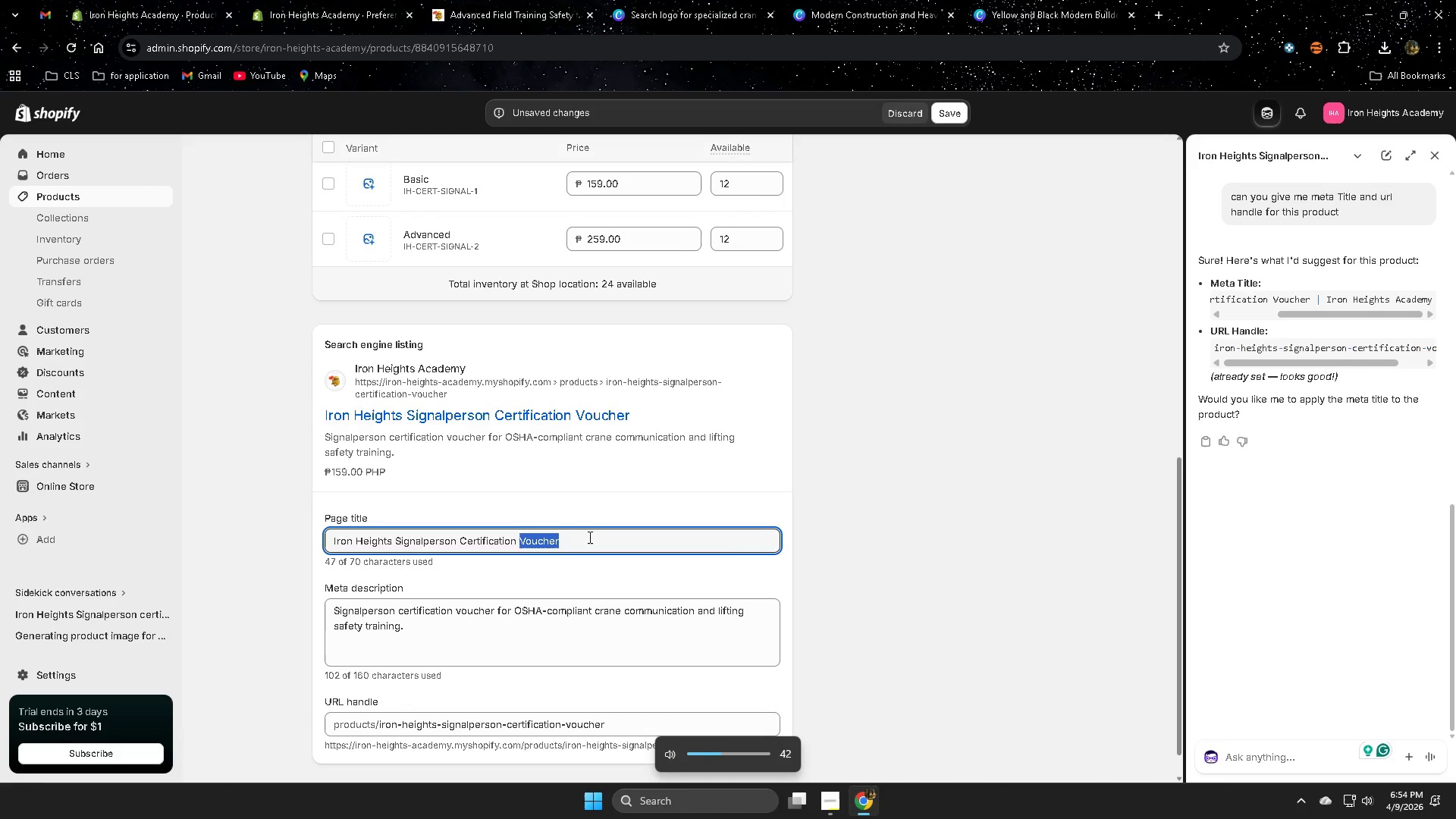 
triple_click([588, 537])
 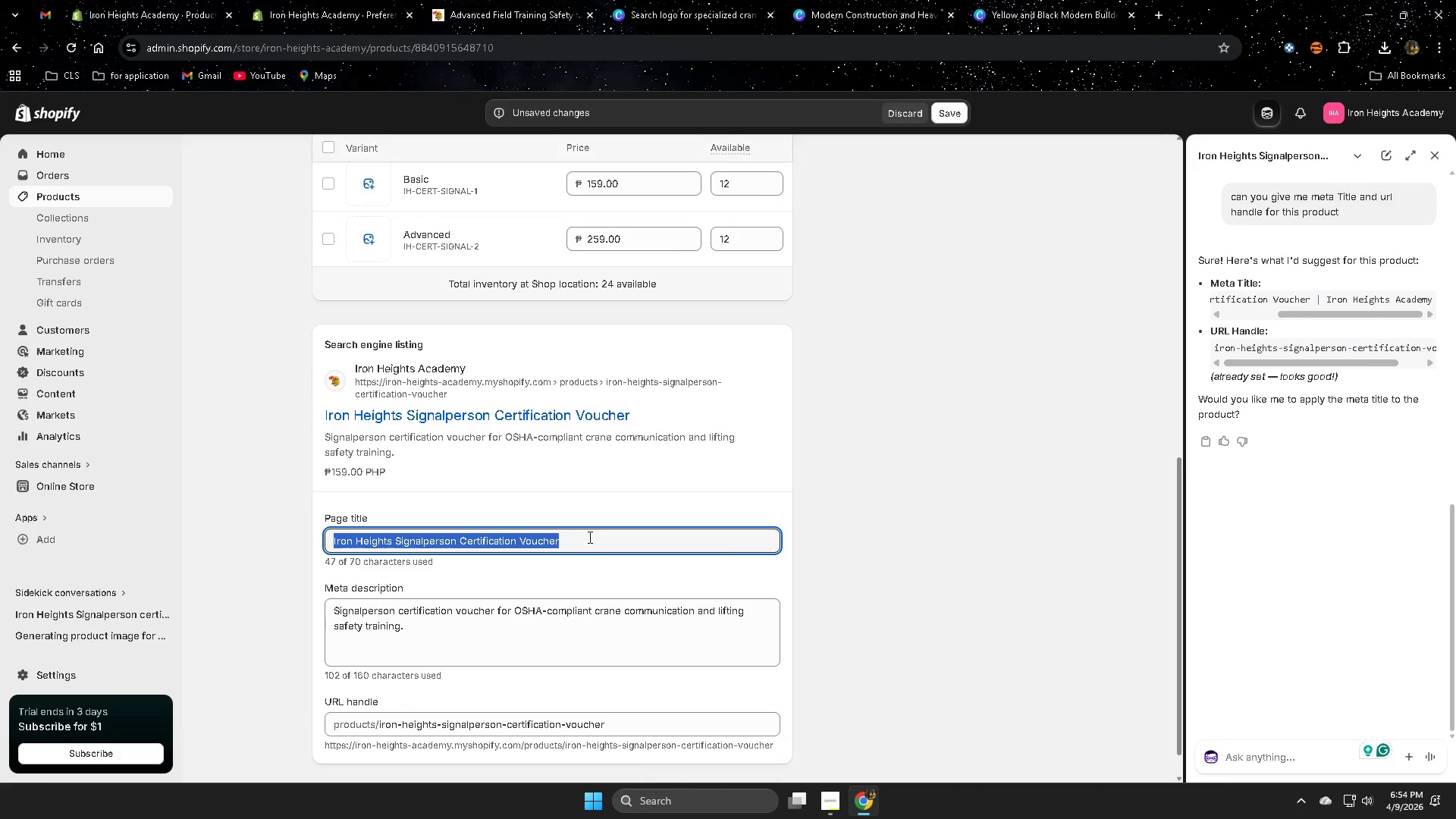 
key(Control+V)
 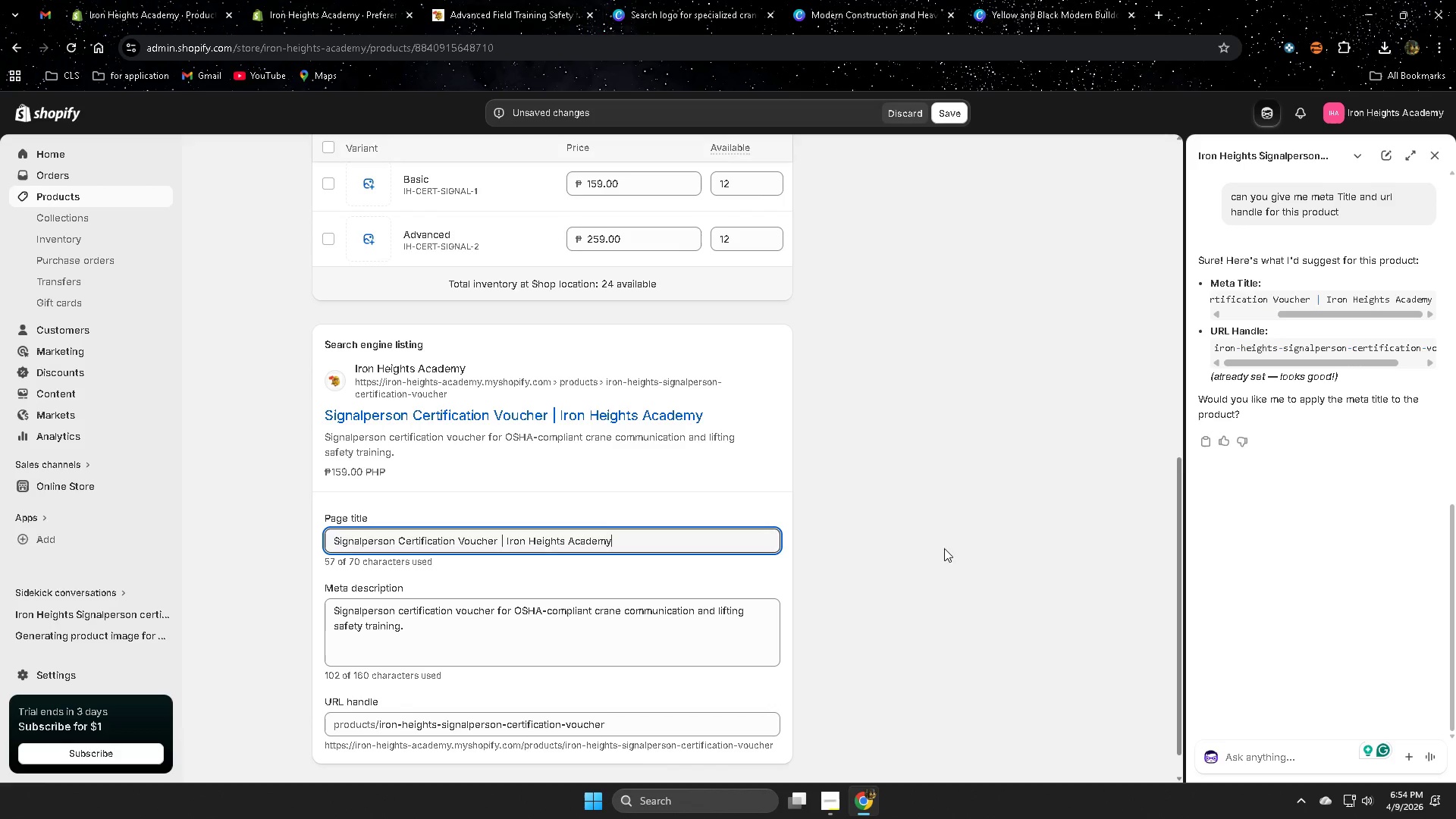 
left_click([913, 548])
 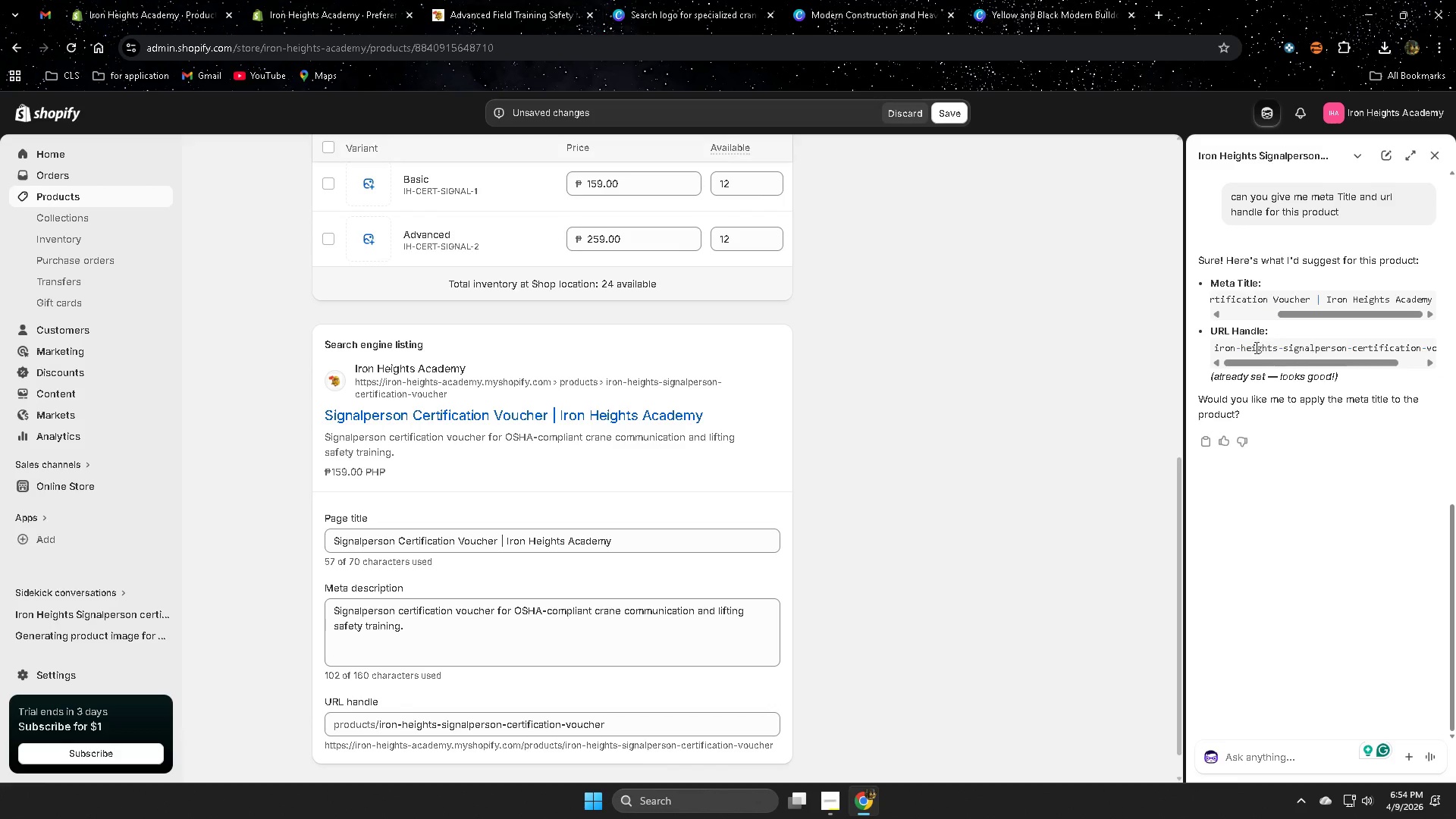 
left_click([1226, 346])
 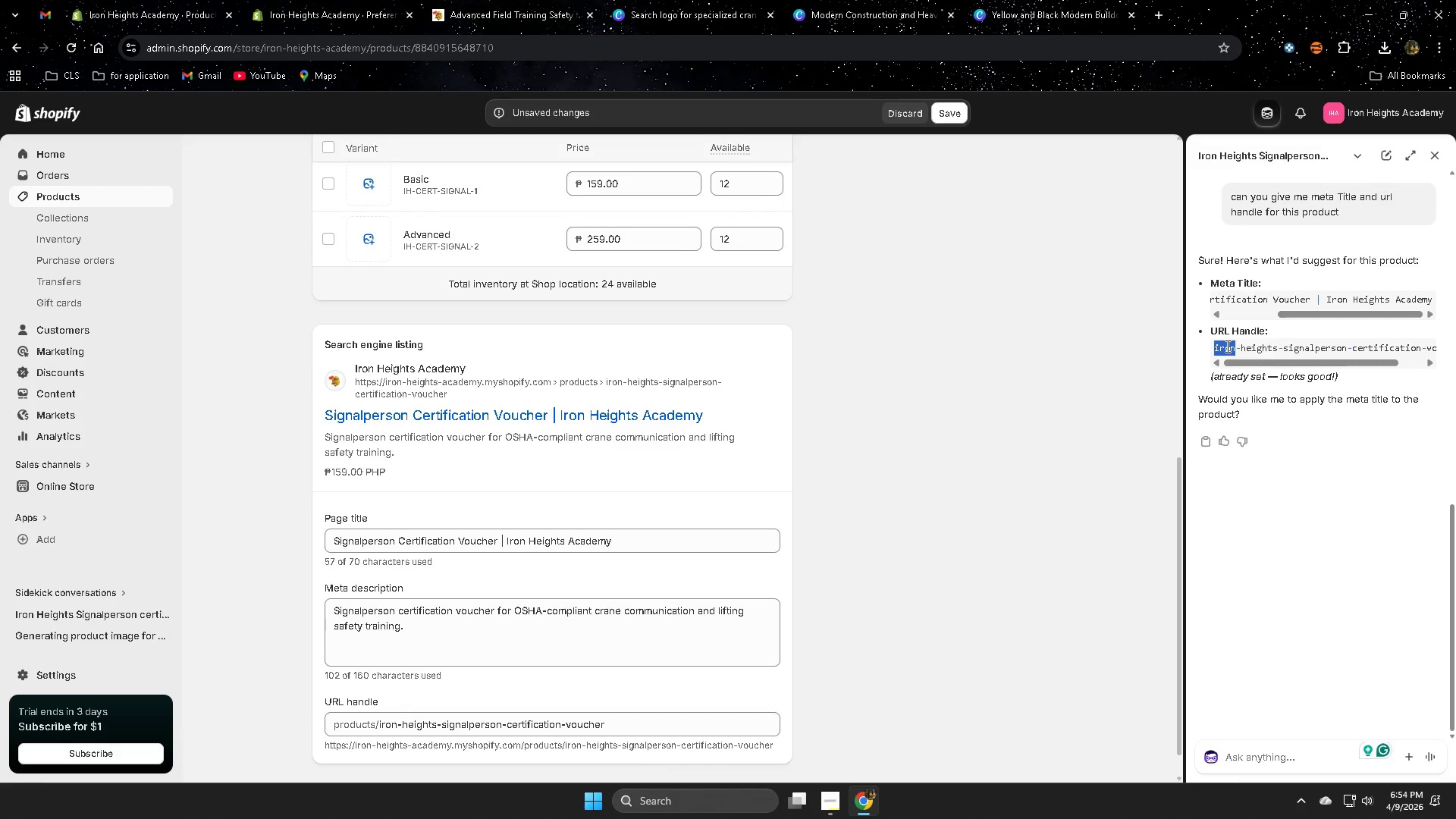 
left_click_drag(start_coordinate=[1226, 346], to_coordinate=[1455, 350])
 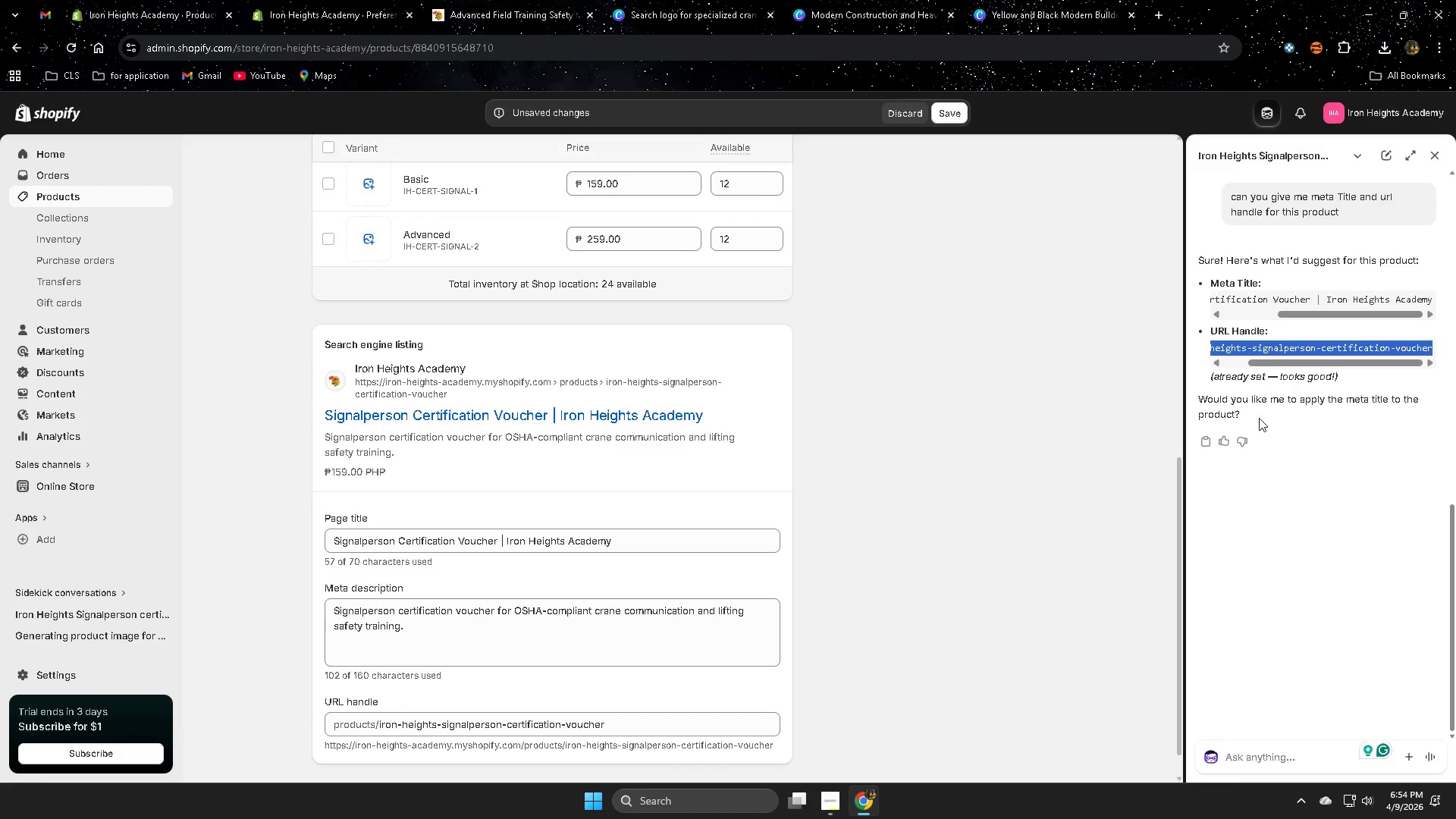 
key(Control+ControlLeft)
 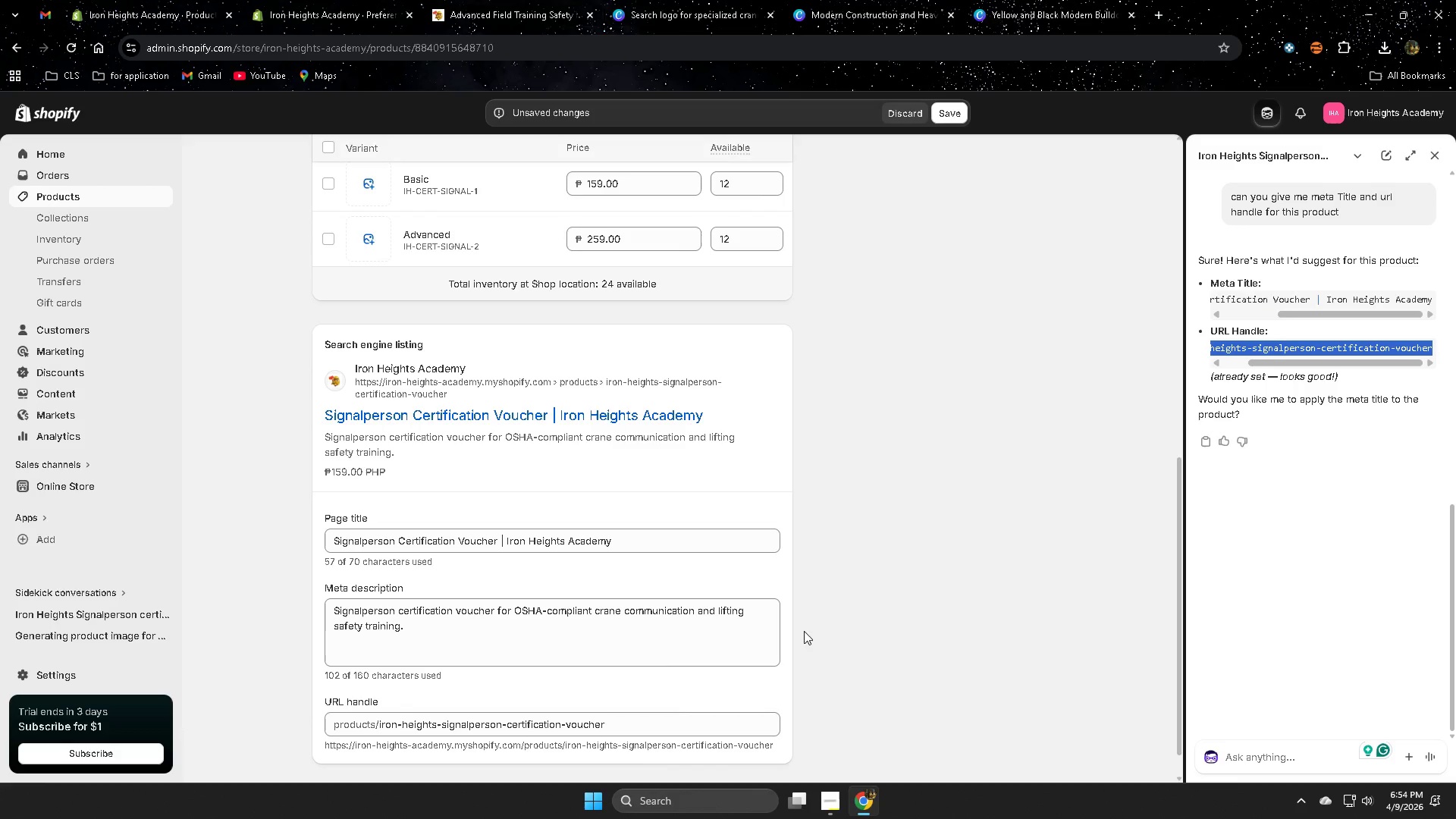 
key(Control+C)
 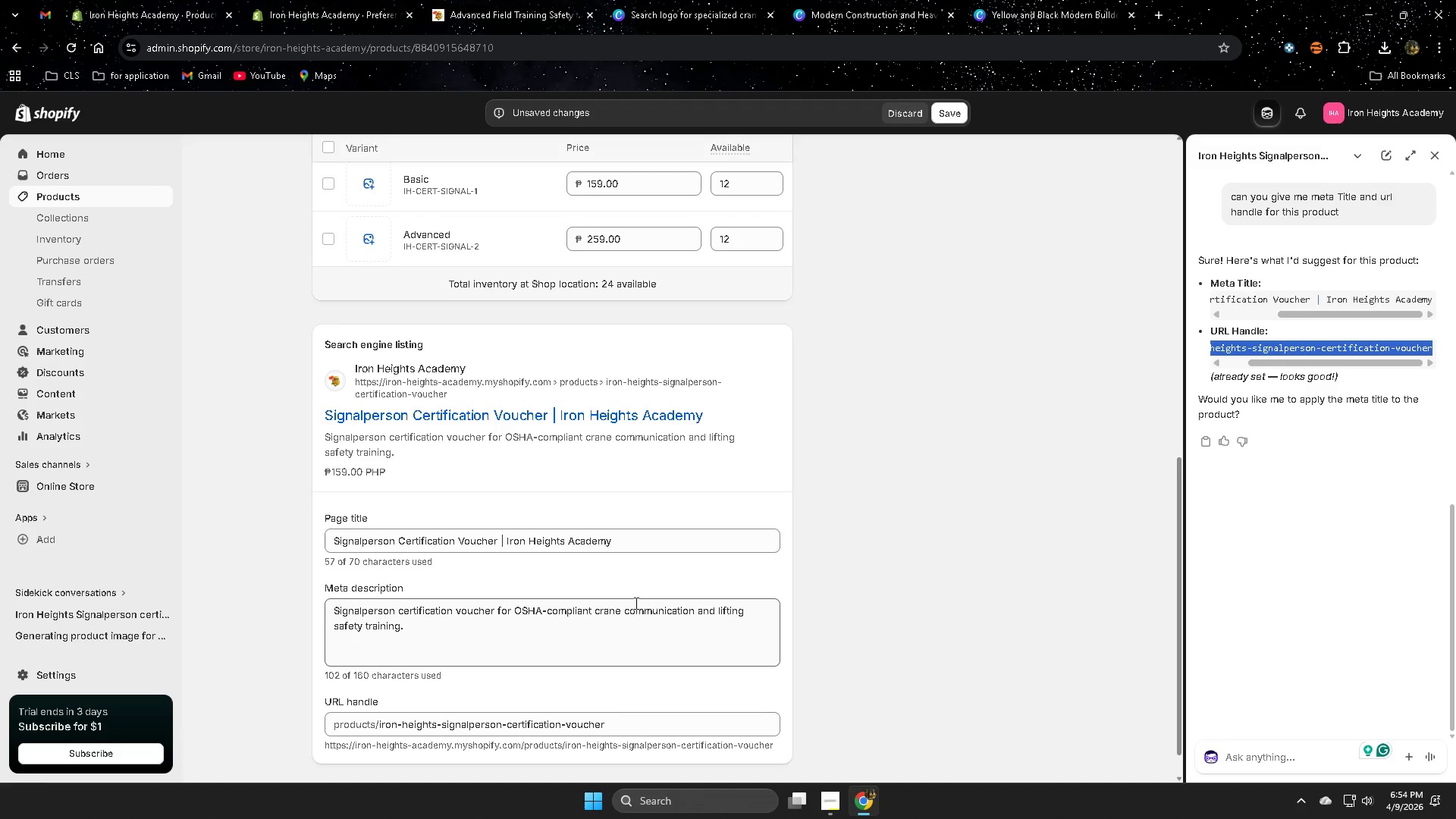 
scroll: coordinate [635, 607], scroll_direction: down, amount: 2.0
 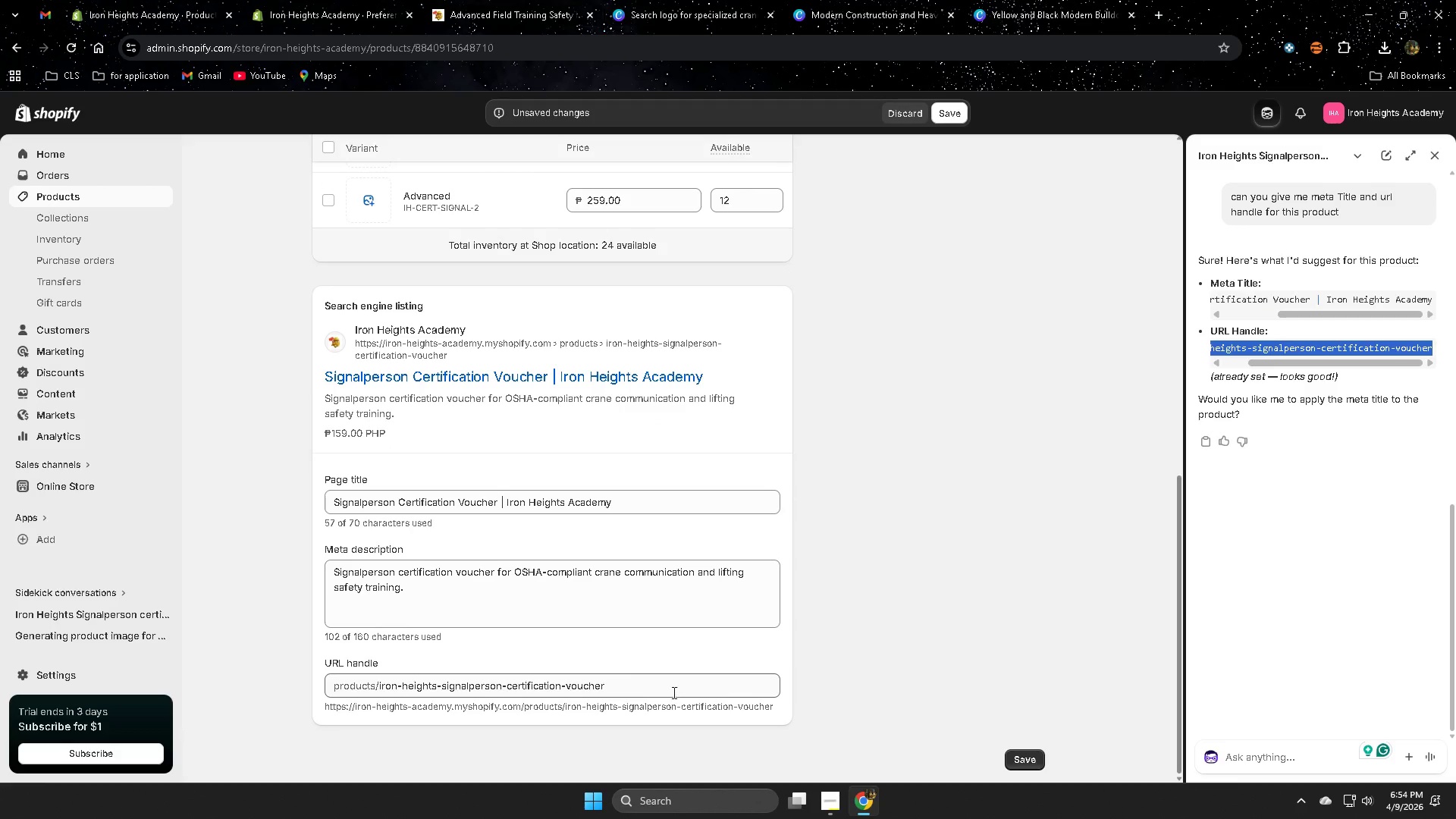 
double_click([673, 692])
 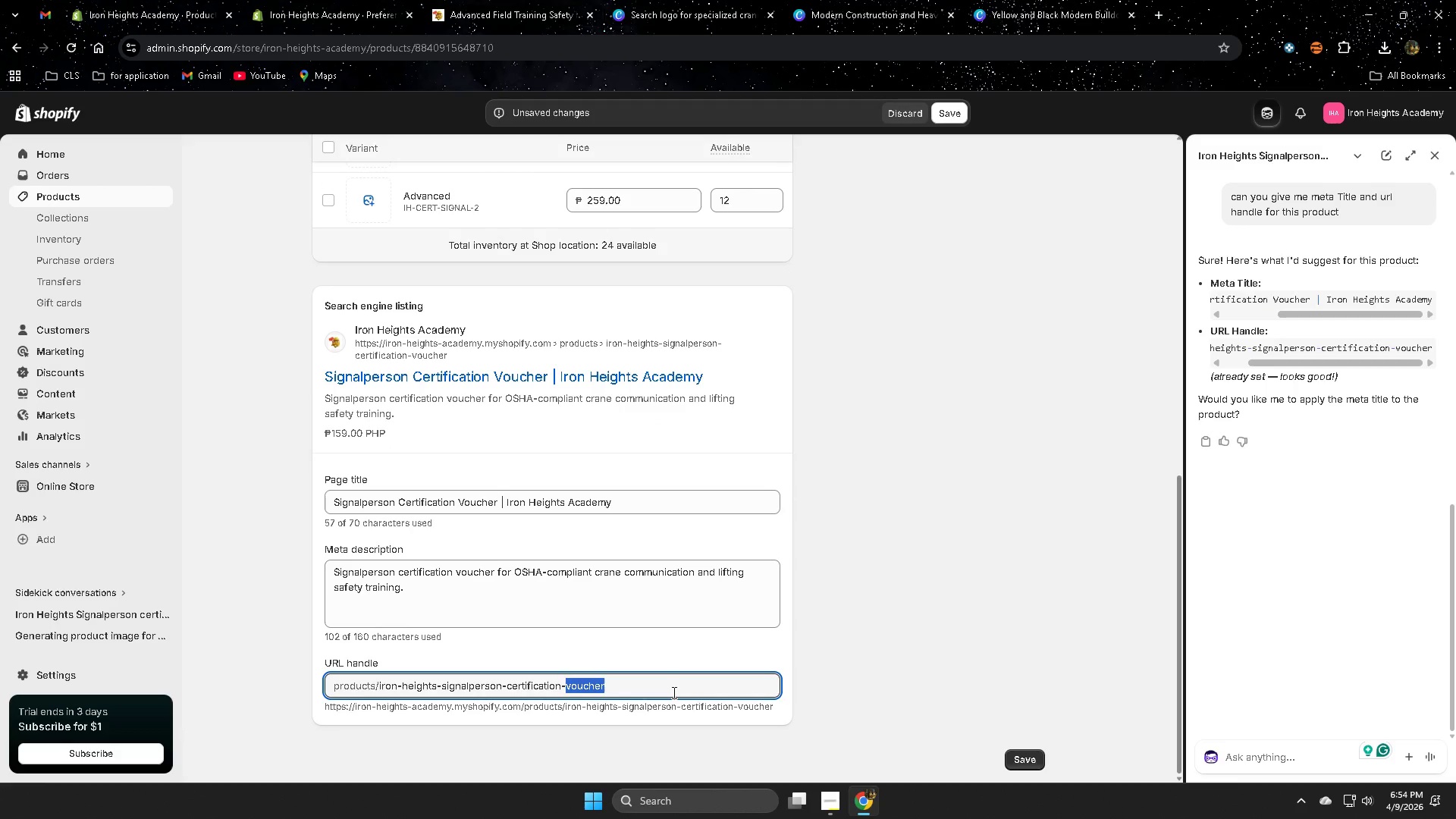 
triple_click([673, 692])
 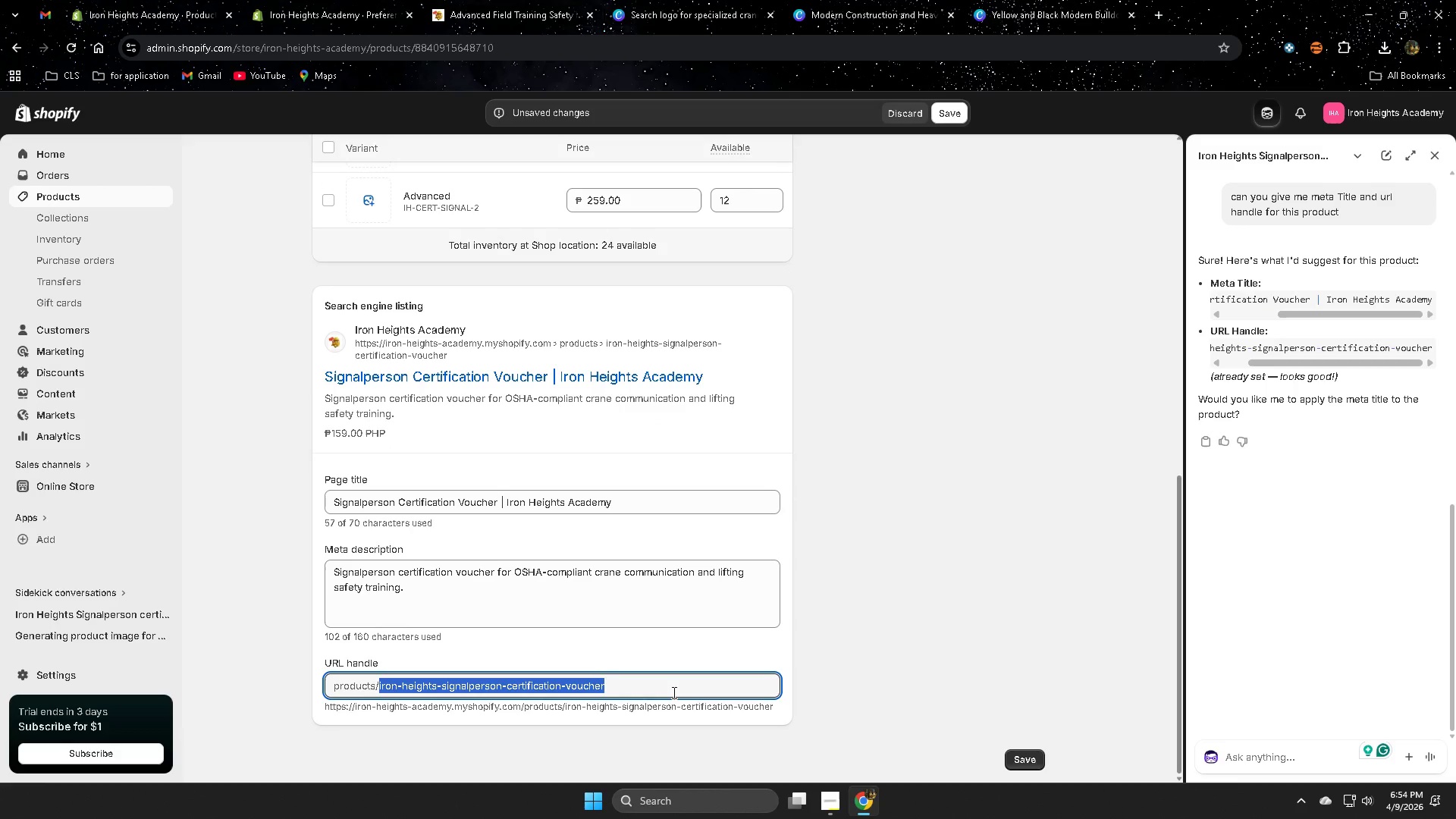 
hold_key(key=ControlLeft, duration=0.45)
 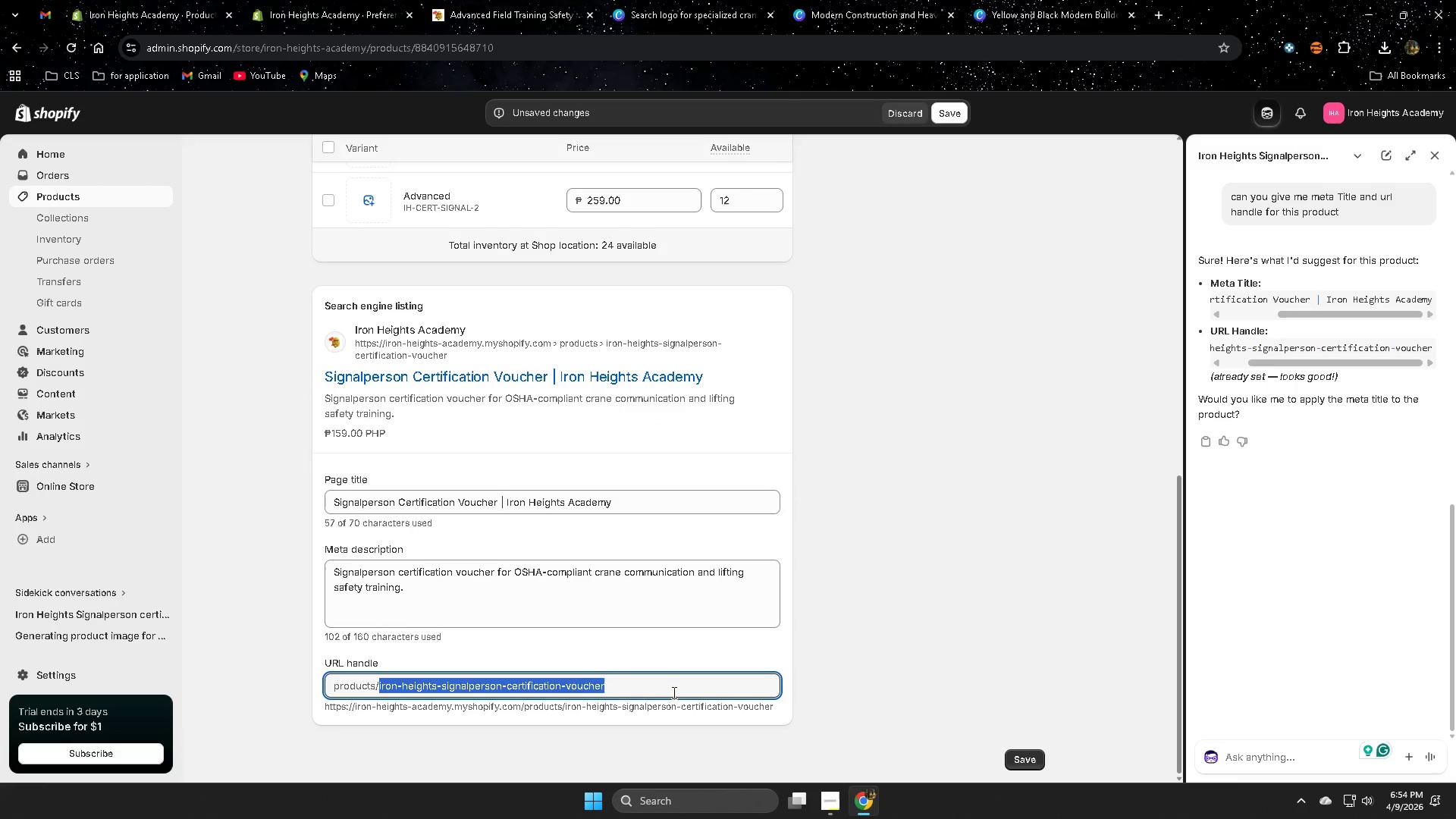 
key(Control+ControlLeft)
 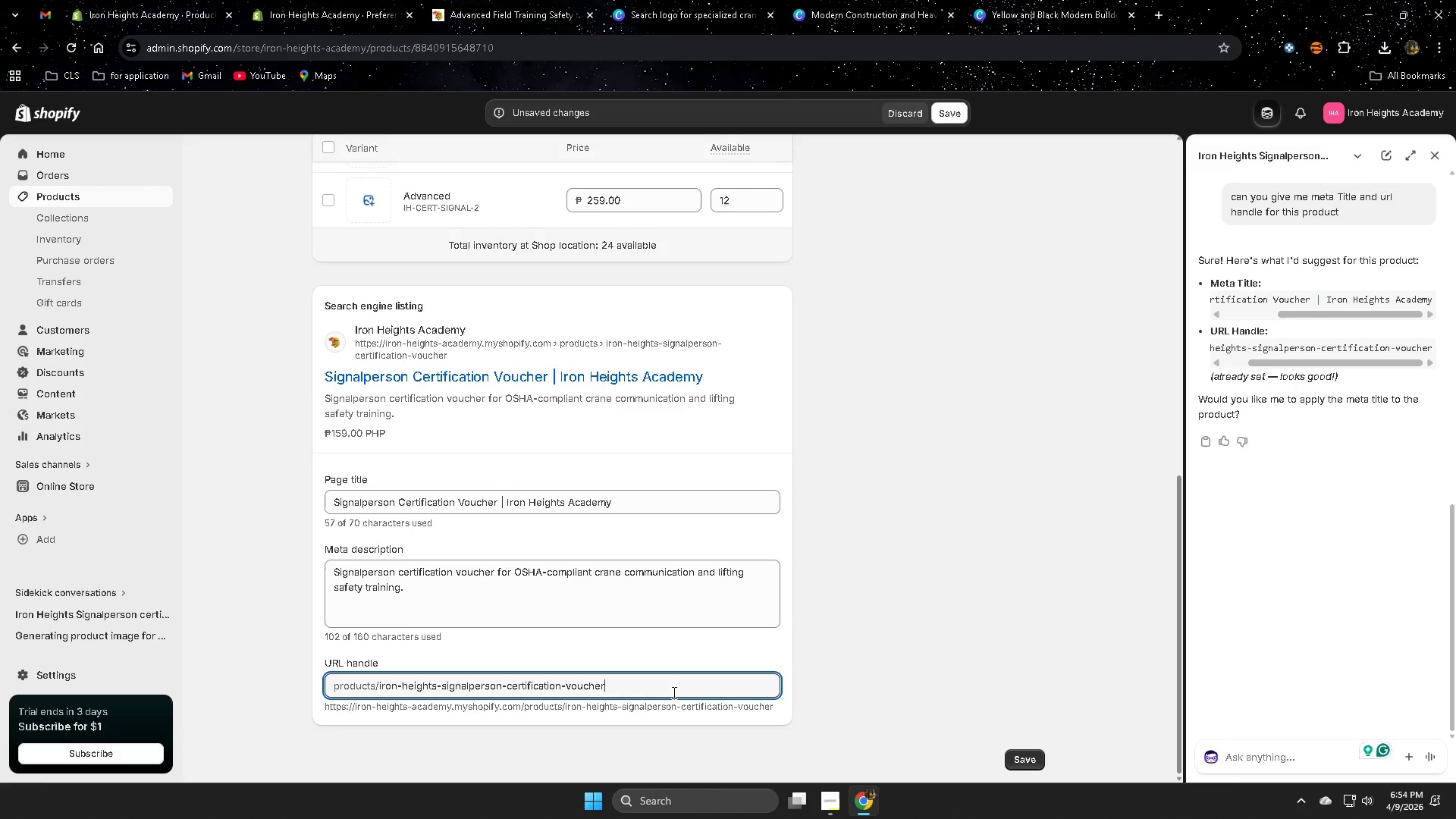 
key(Control+V)
 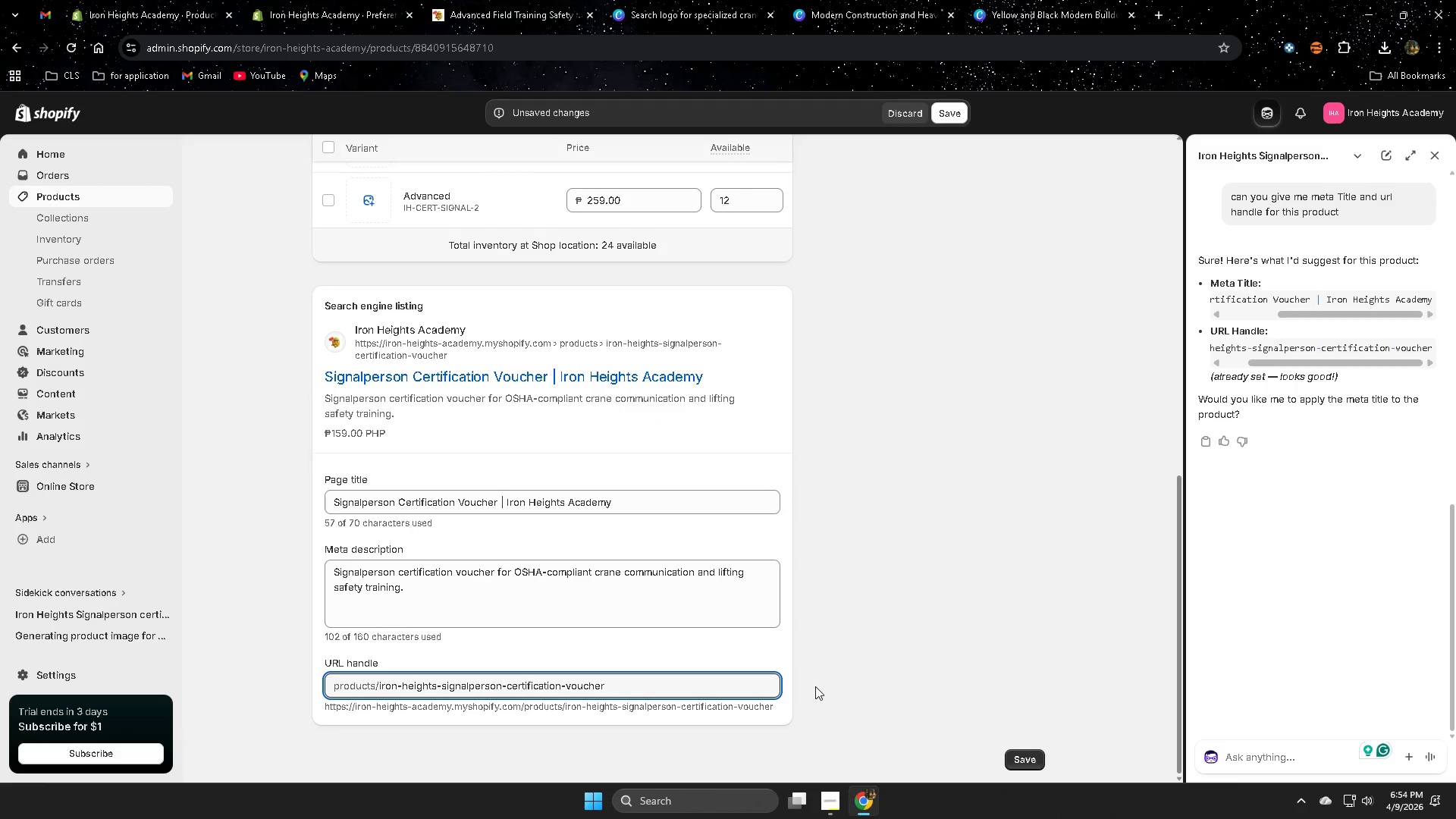 
left_click([815, 686])
 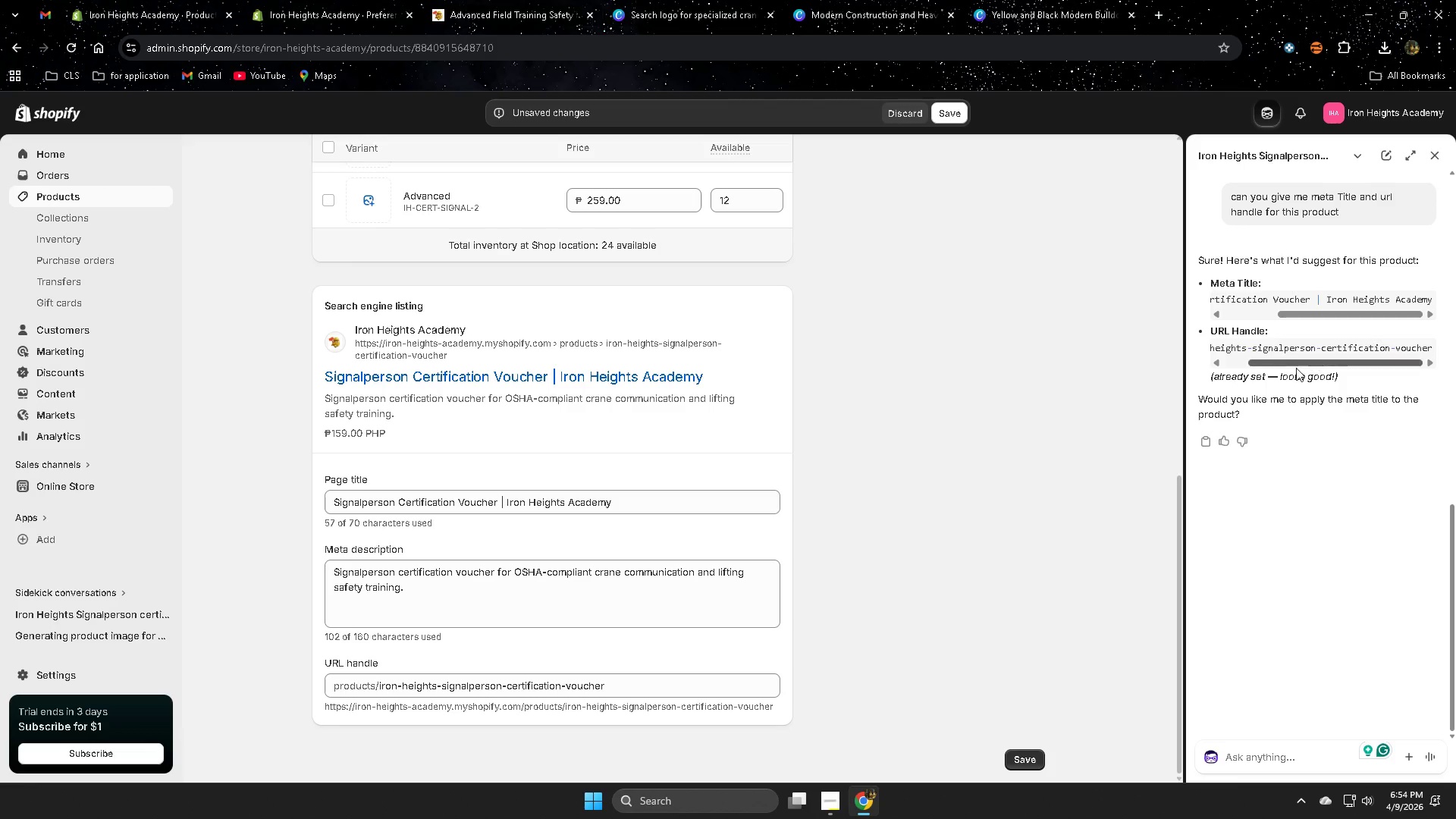 
left_click_drag(start_coordinate=[1298, 361], to_coordinate=[1215, 359])
 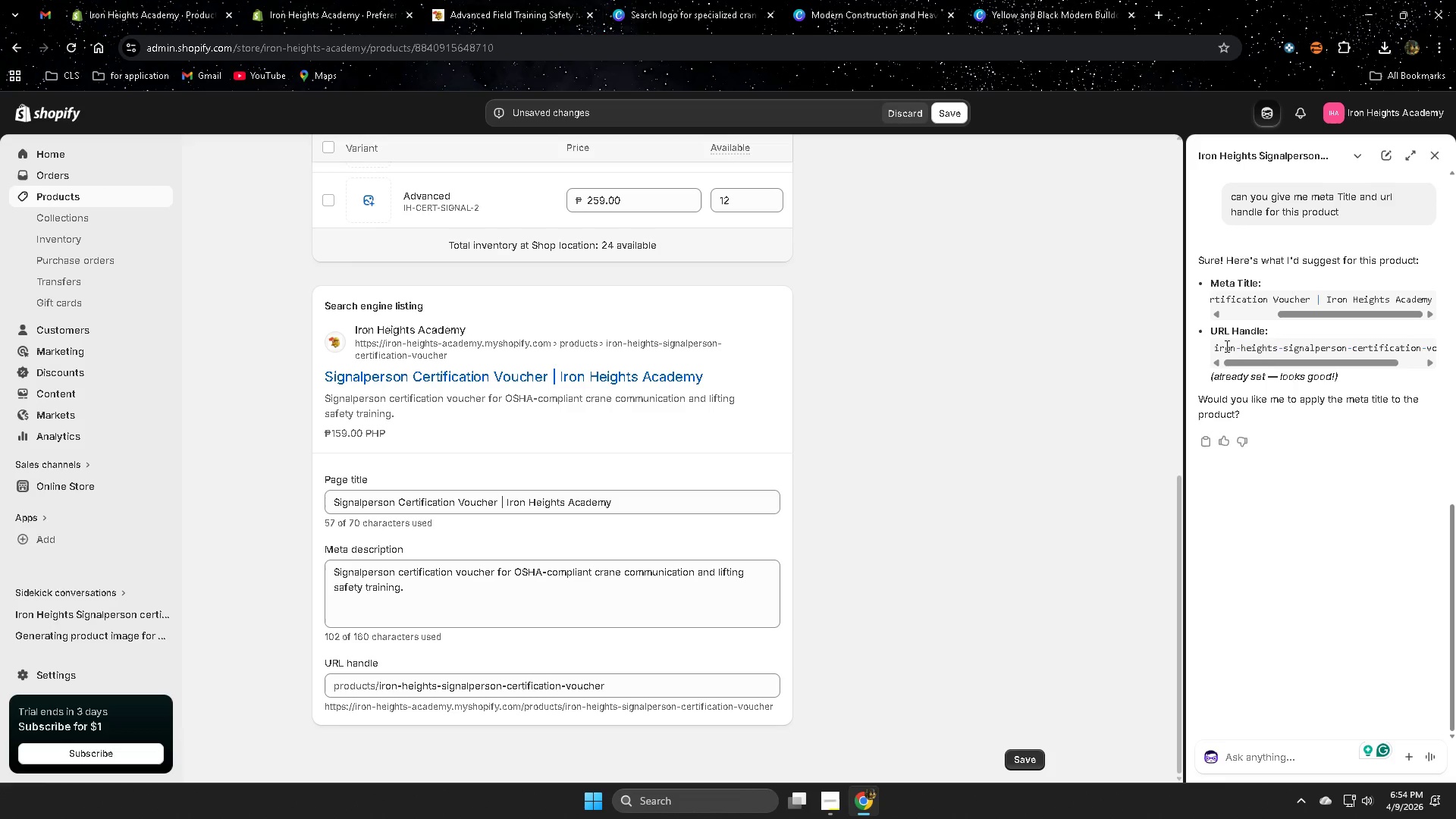 
double_click([1225, 346])
 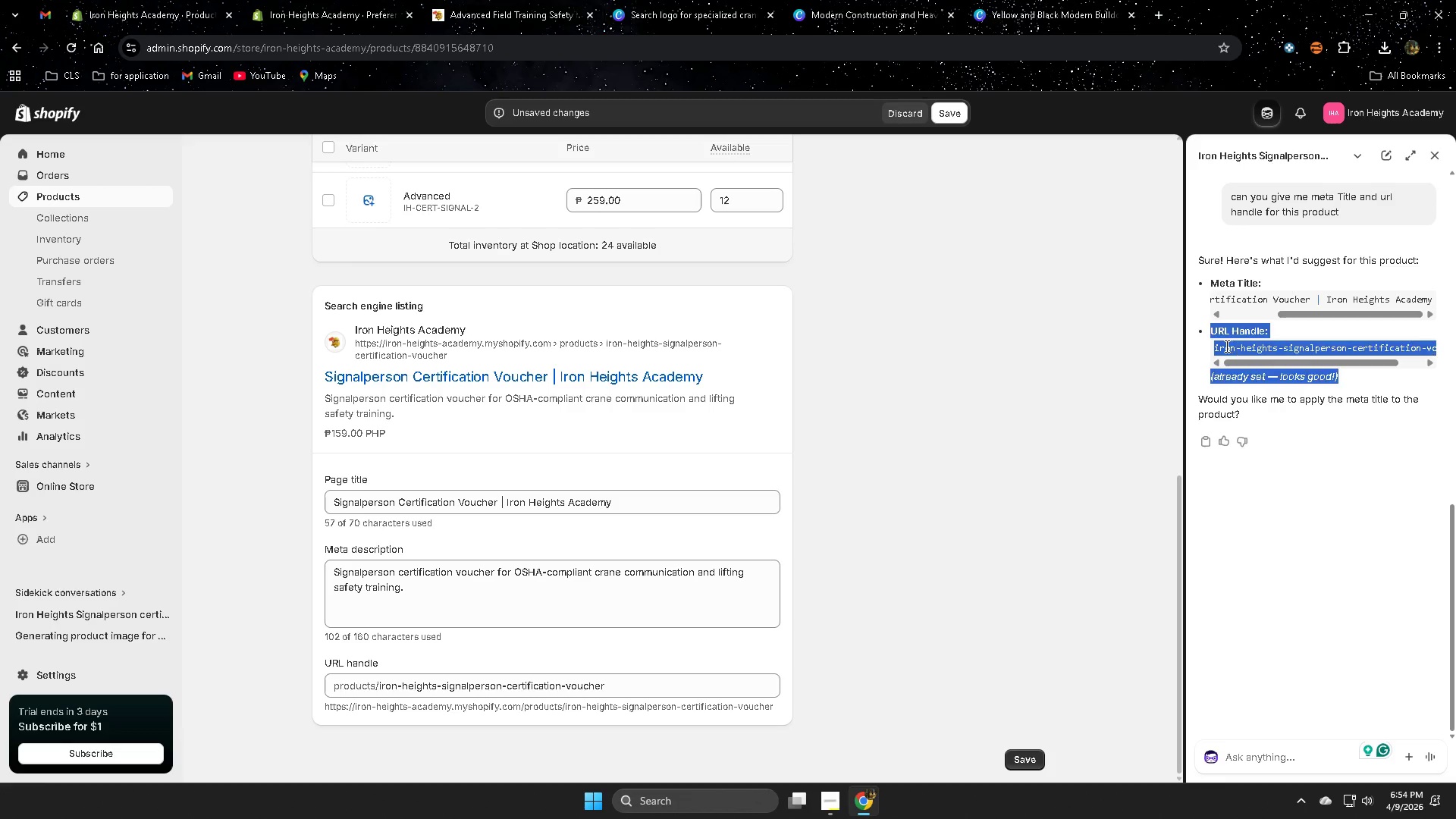 
left_click_drag(start_coordinate=[1225, 346], to_coordinate=[1445, 359])
 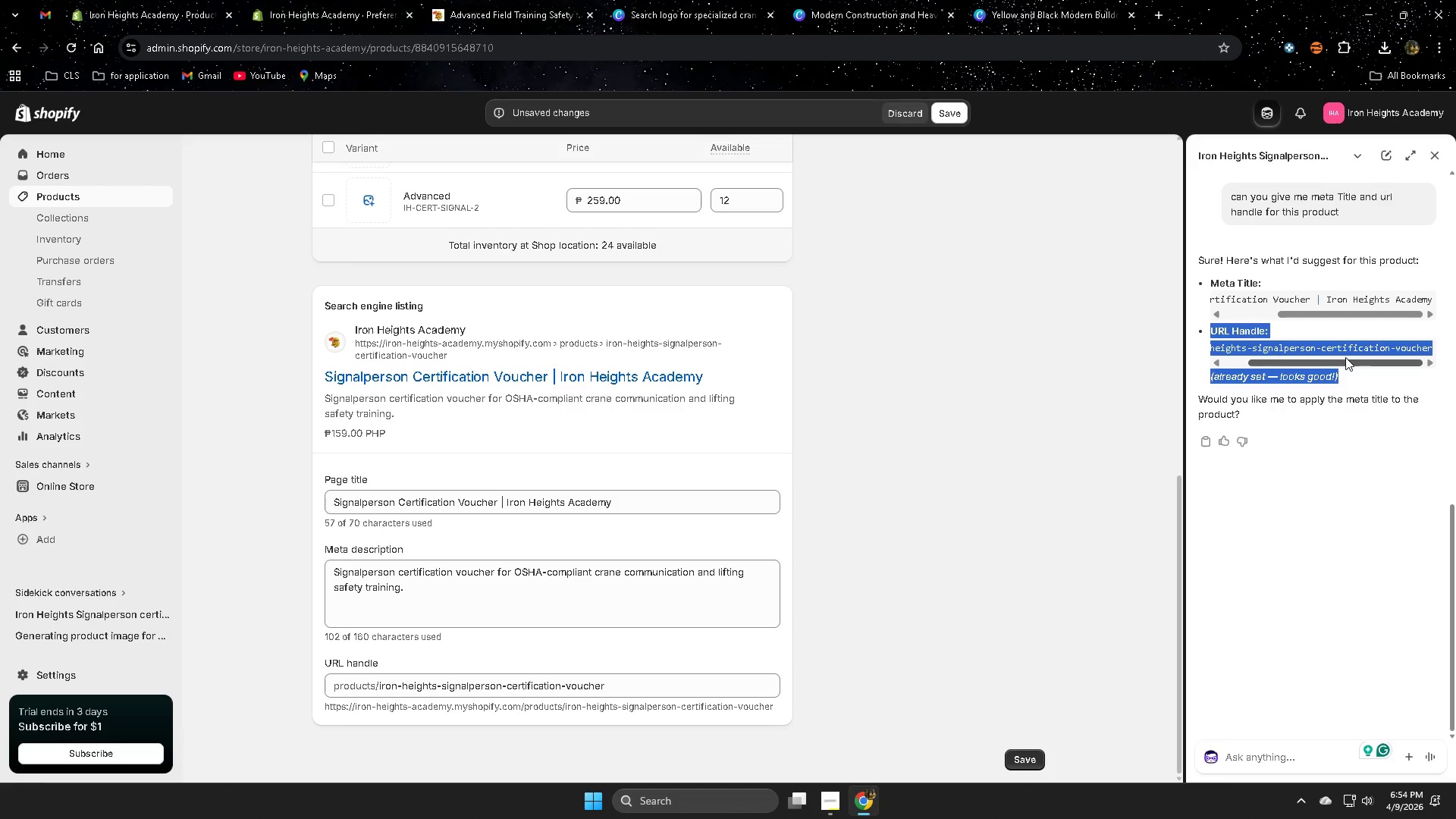 
left_click([1345, 357])
 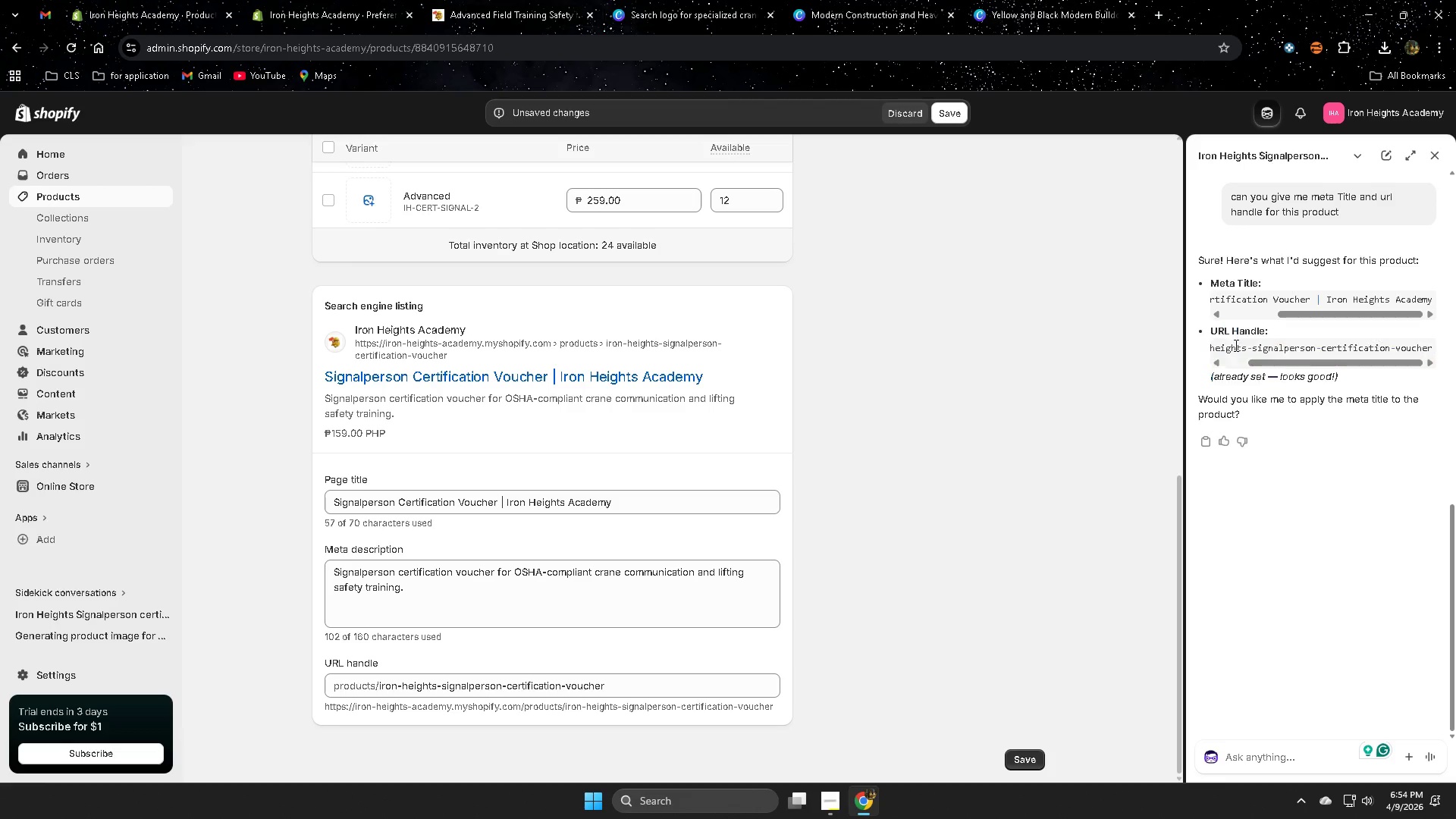 
double_click([1235, 347])
 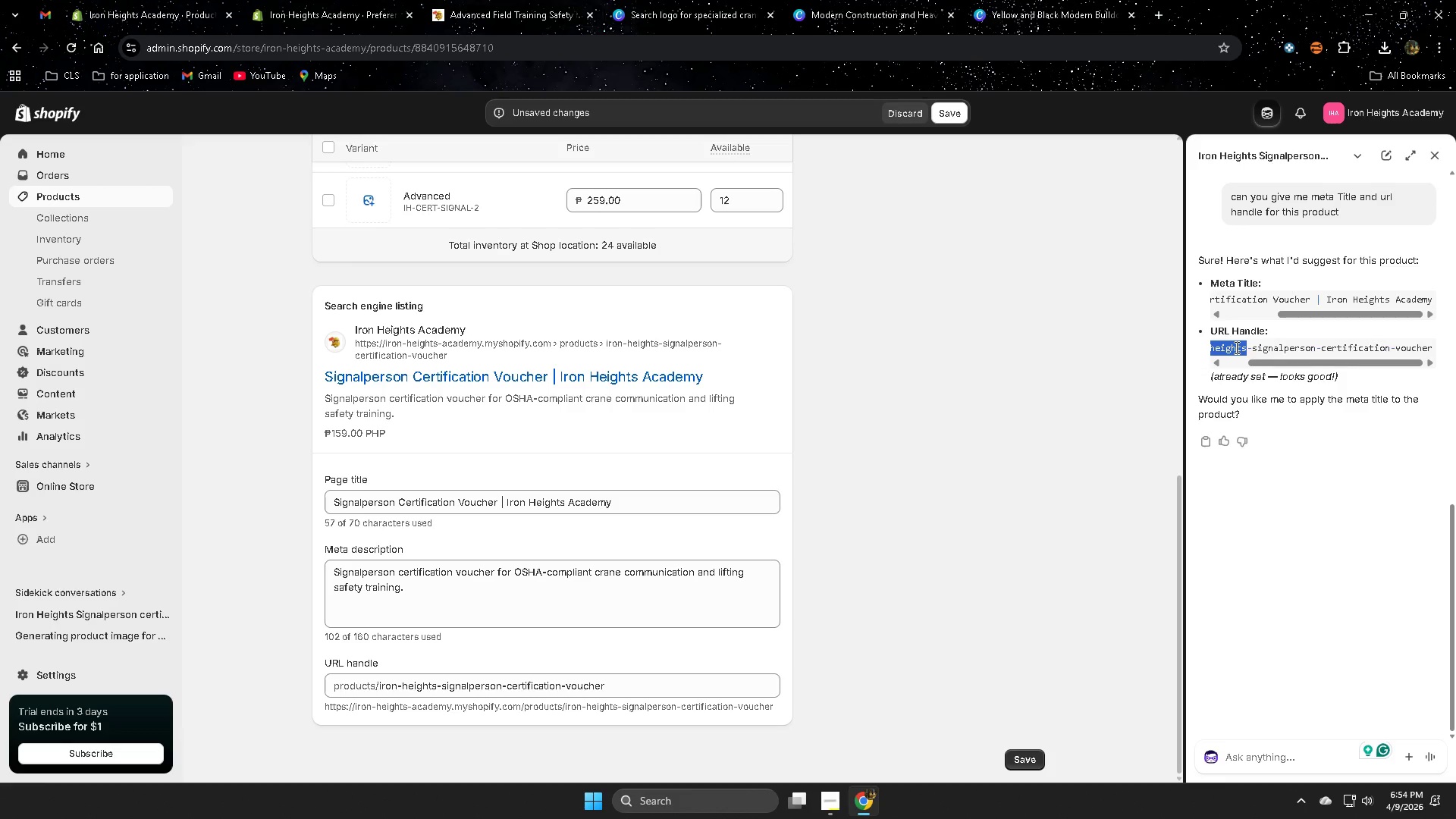 
triple_click([1235, 347])
 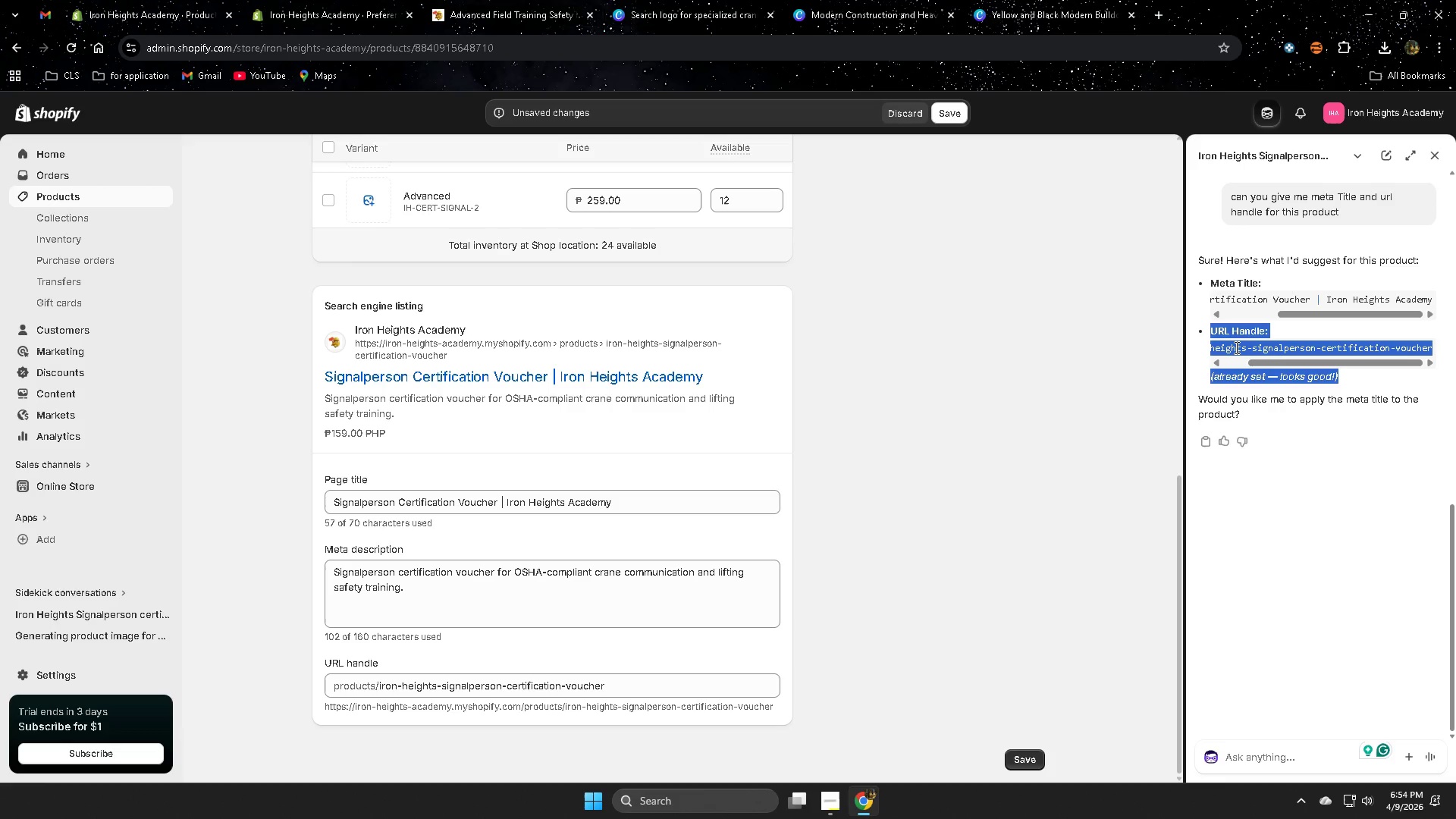 
triple_click([1235, 347])
 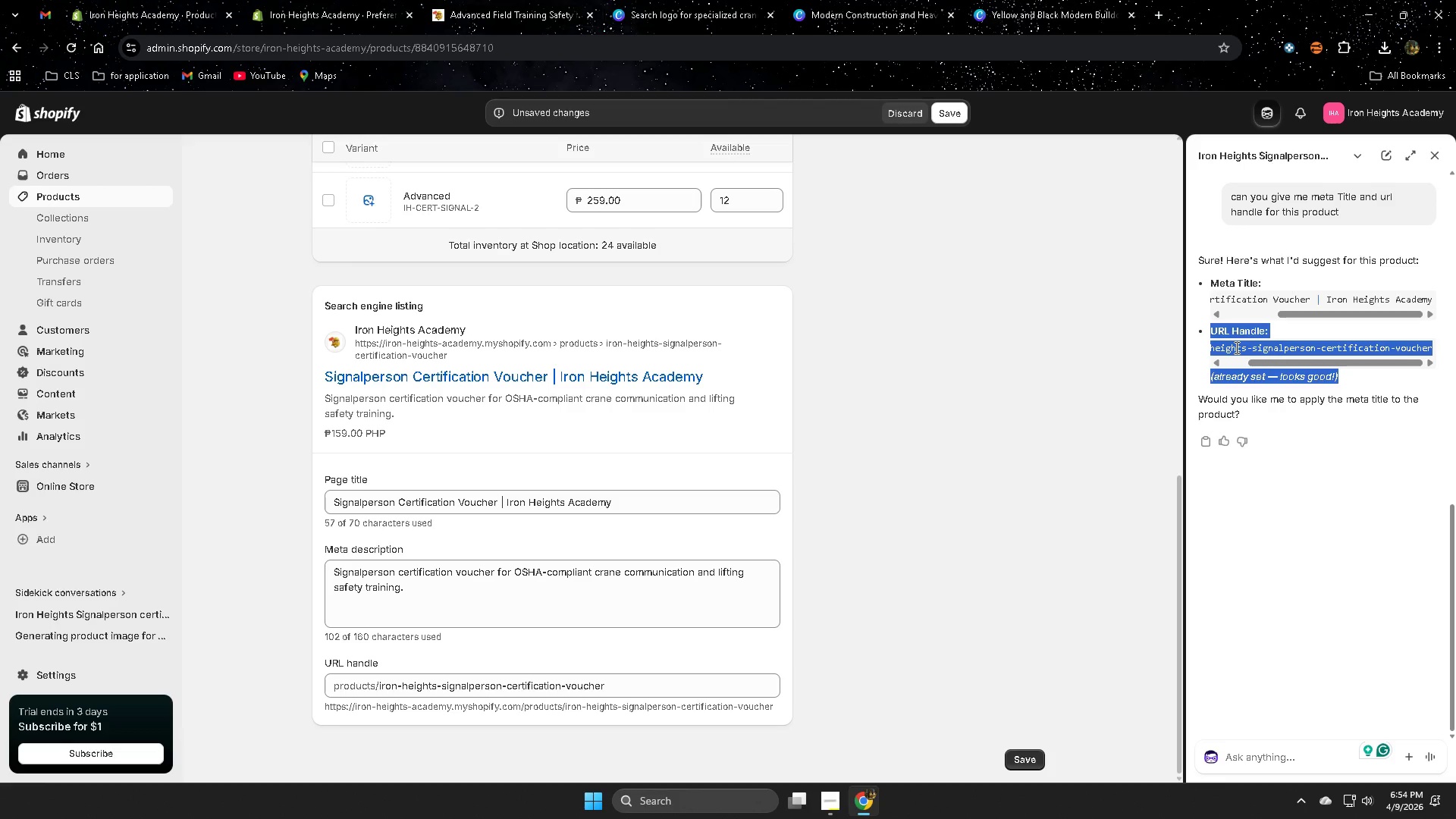 
triple_click([1235, 347])
 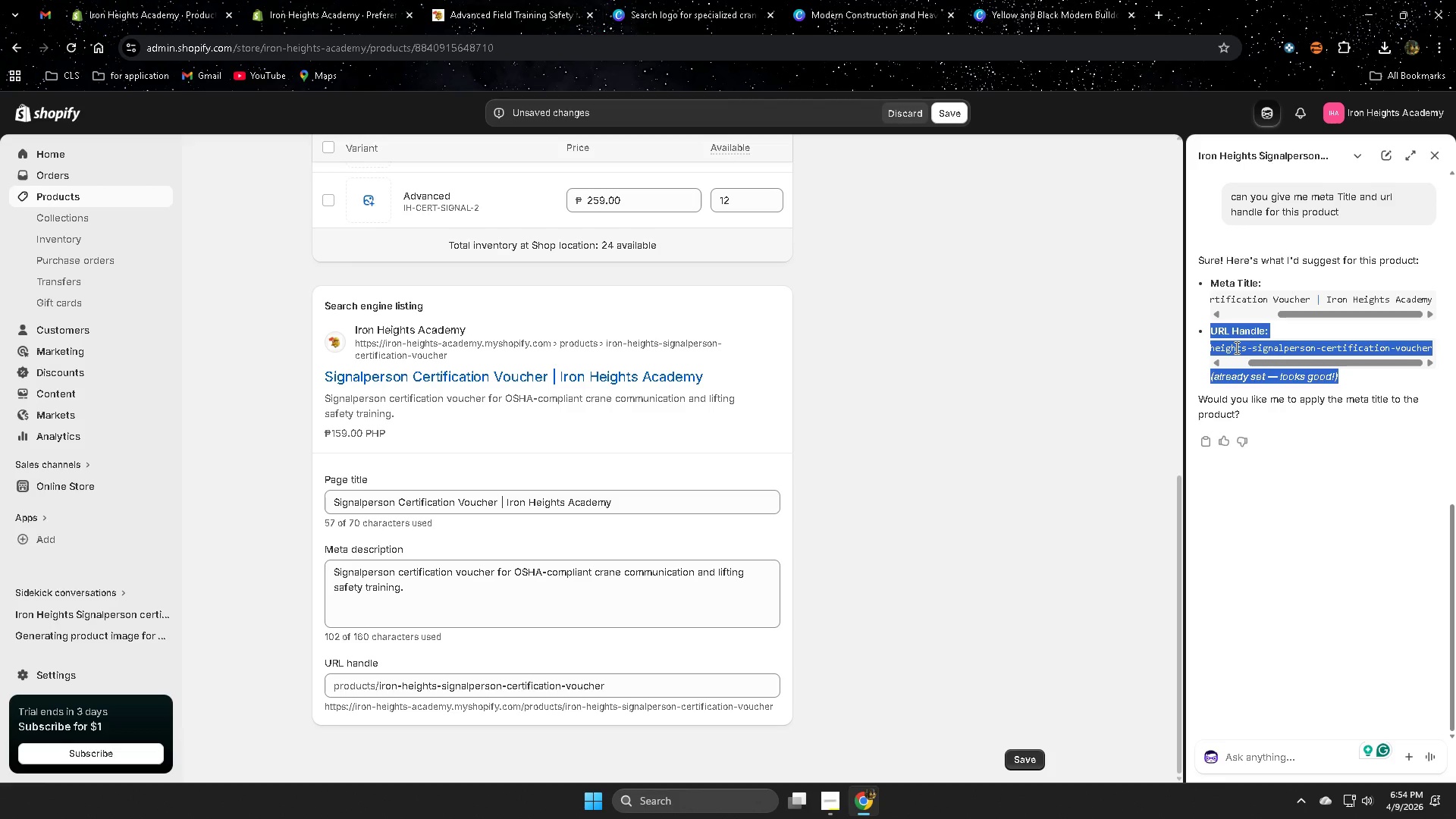 
triple_click([1235, 347])
 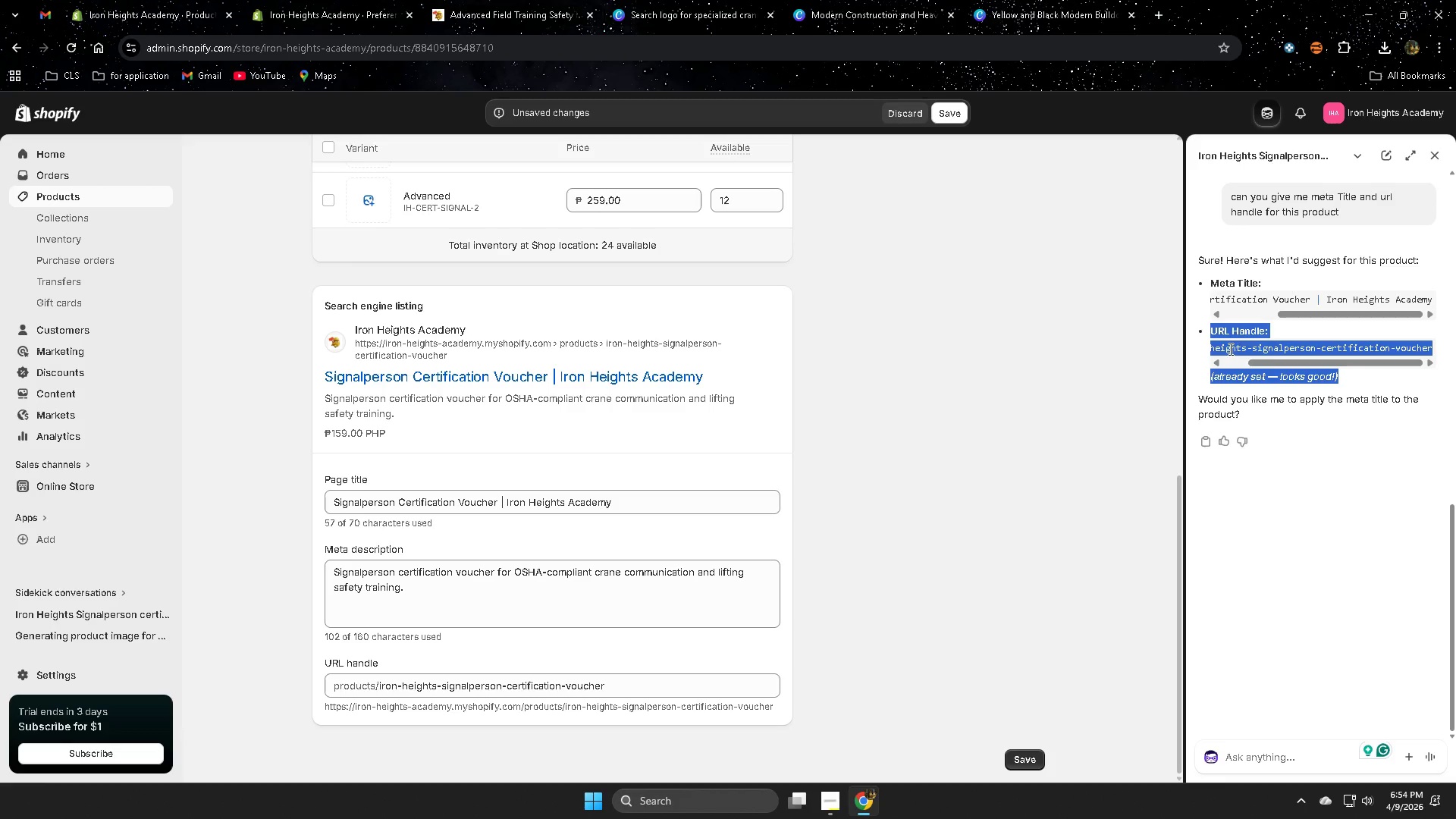 
triple_click([1229, 349])
 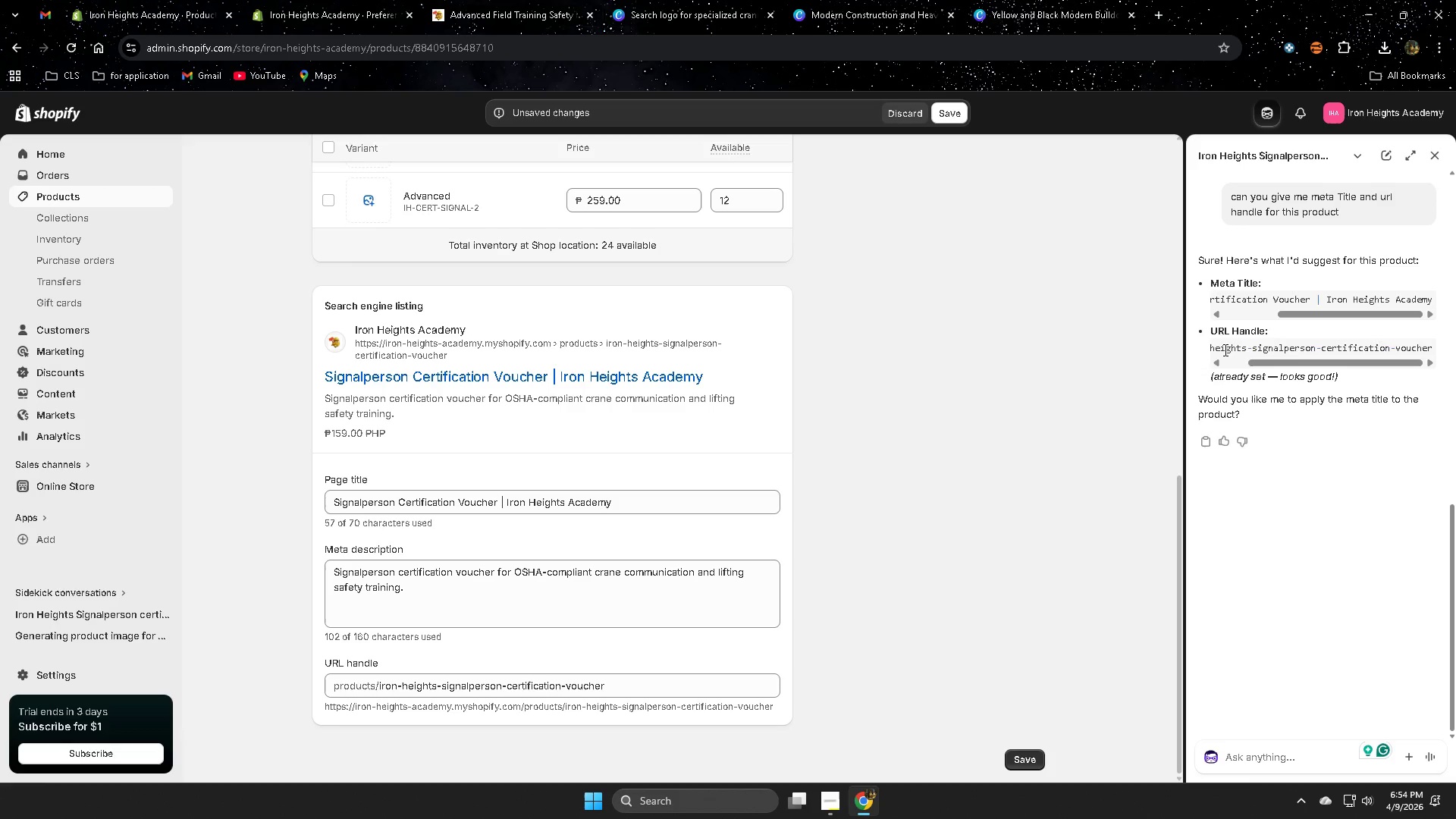 
left_click([1223, 349])
 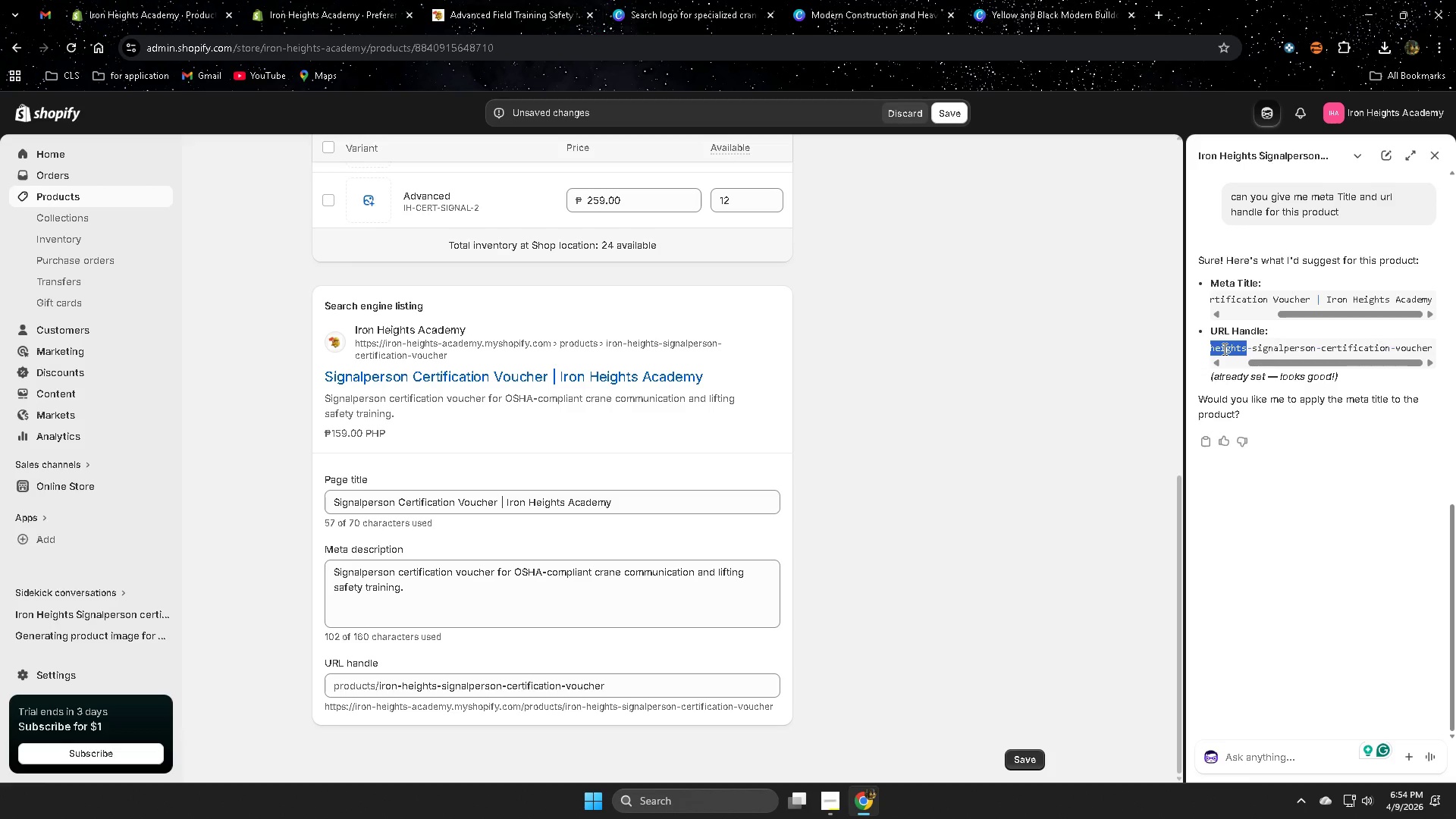 
left_click_drag(start_coordinate=[1223, 349], to_coordinate=[1455, 355])
 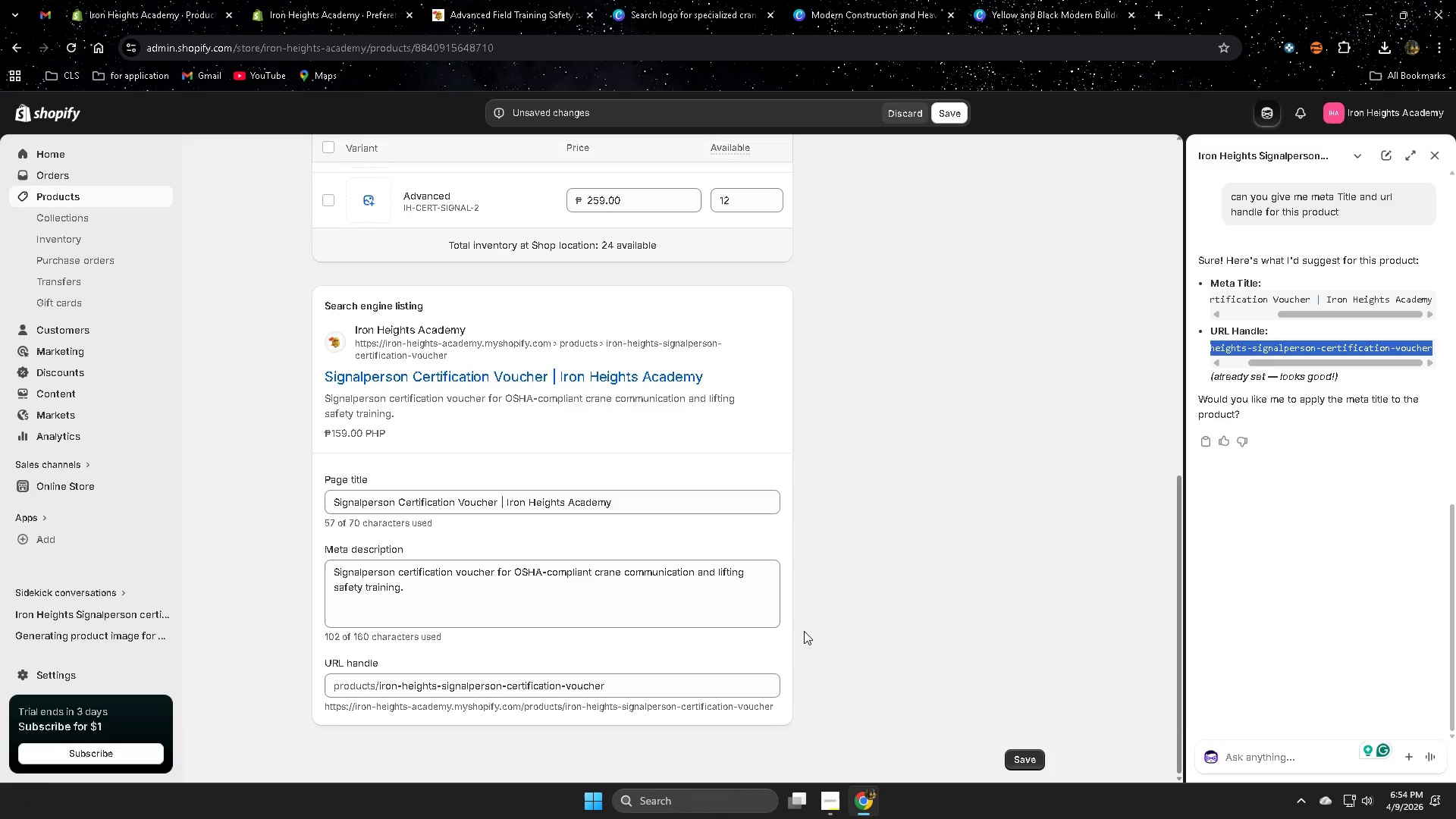 
key(Control+C)
 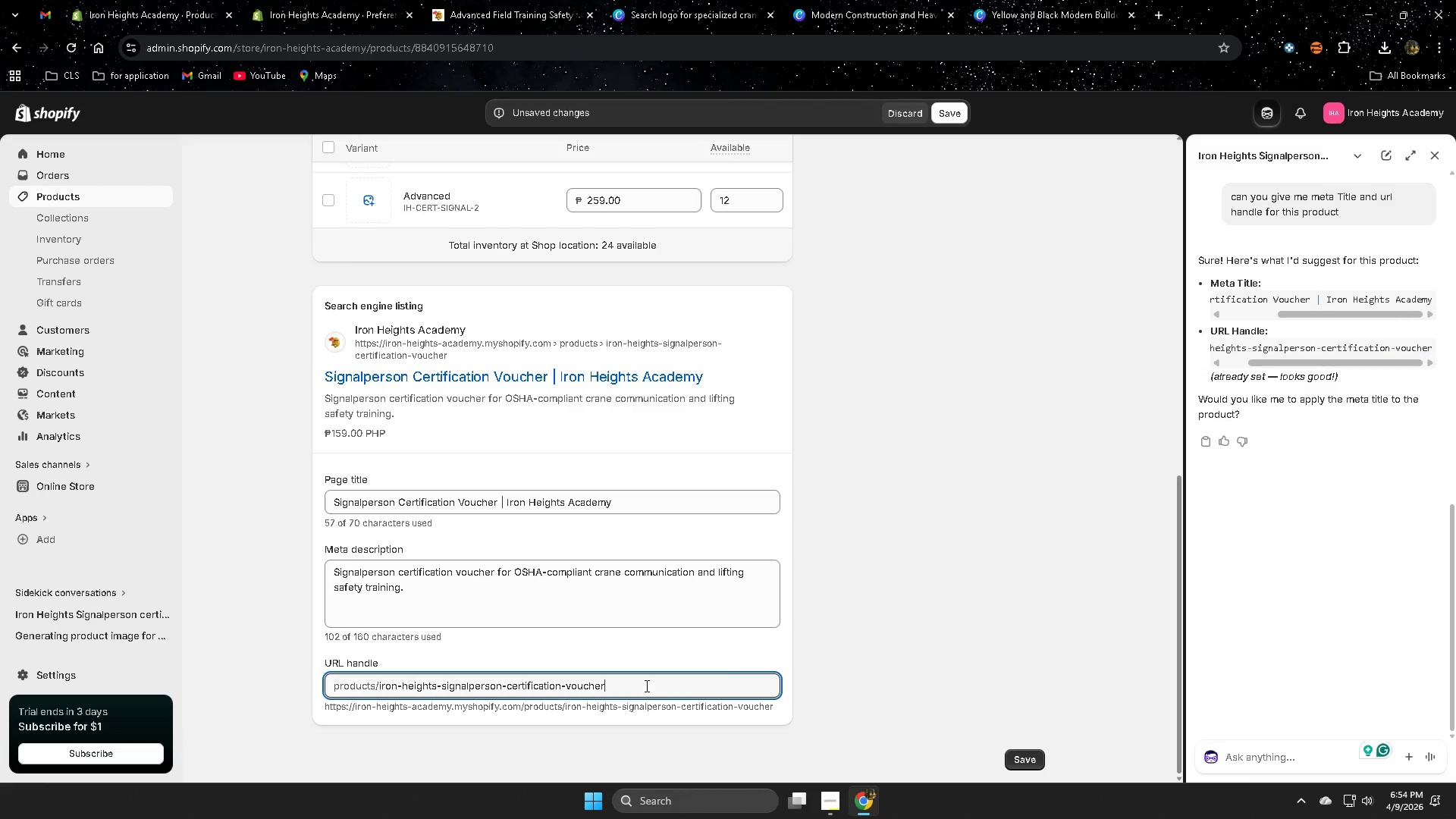 
double_click([645, 686])
 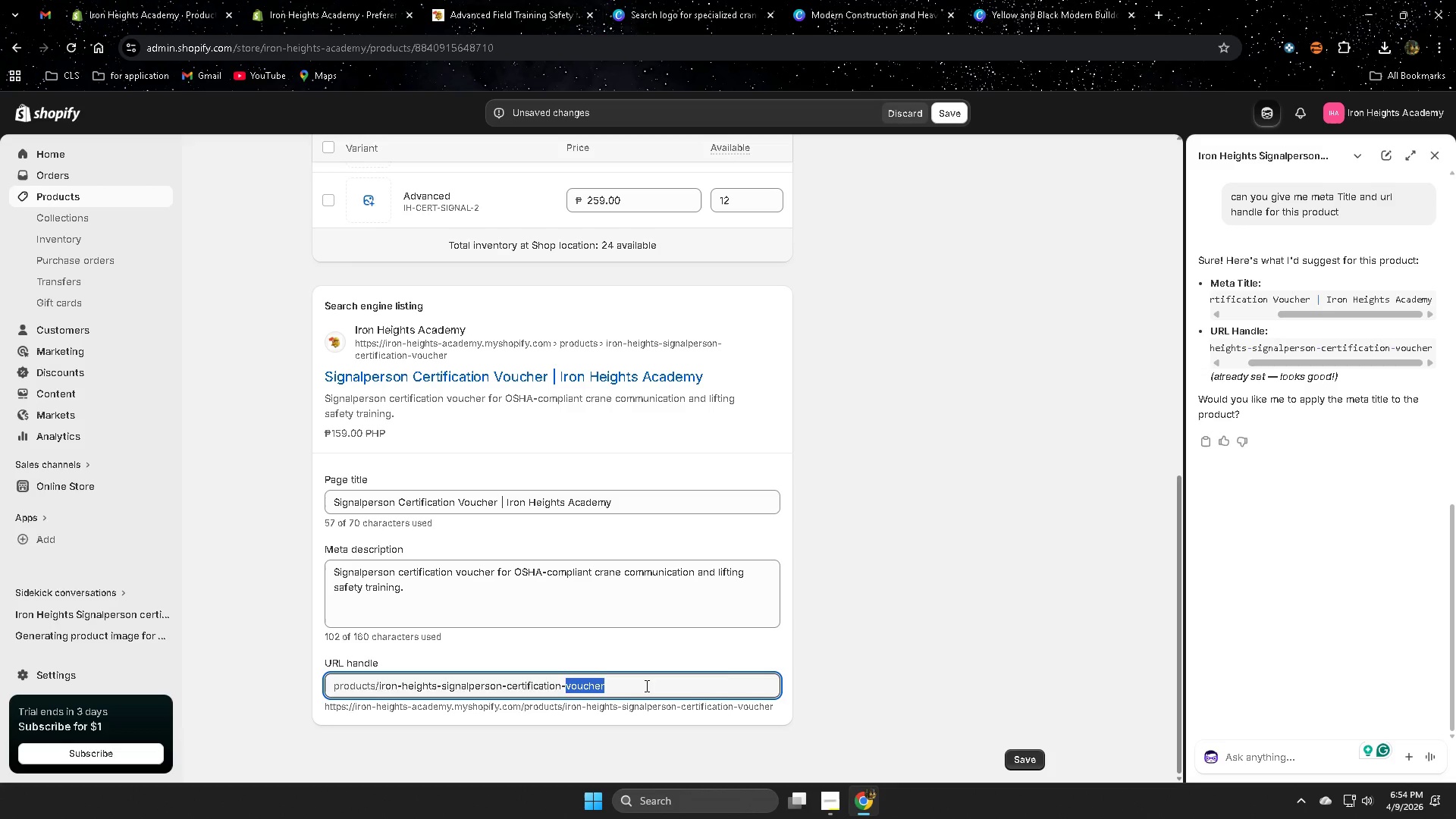 
triple_click([645, 686])
 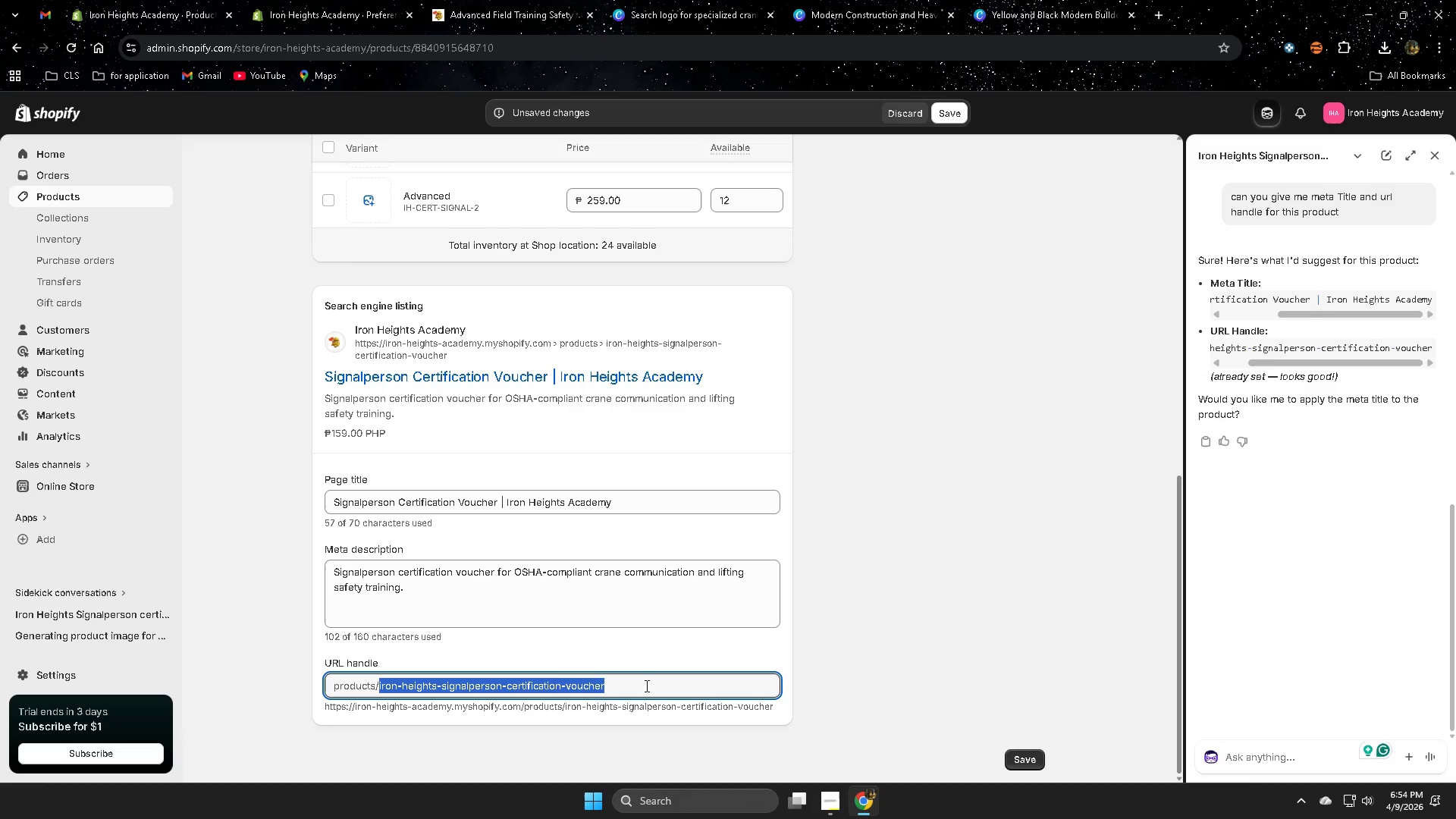 
key(Control+ControlLeft)
 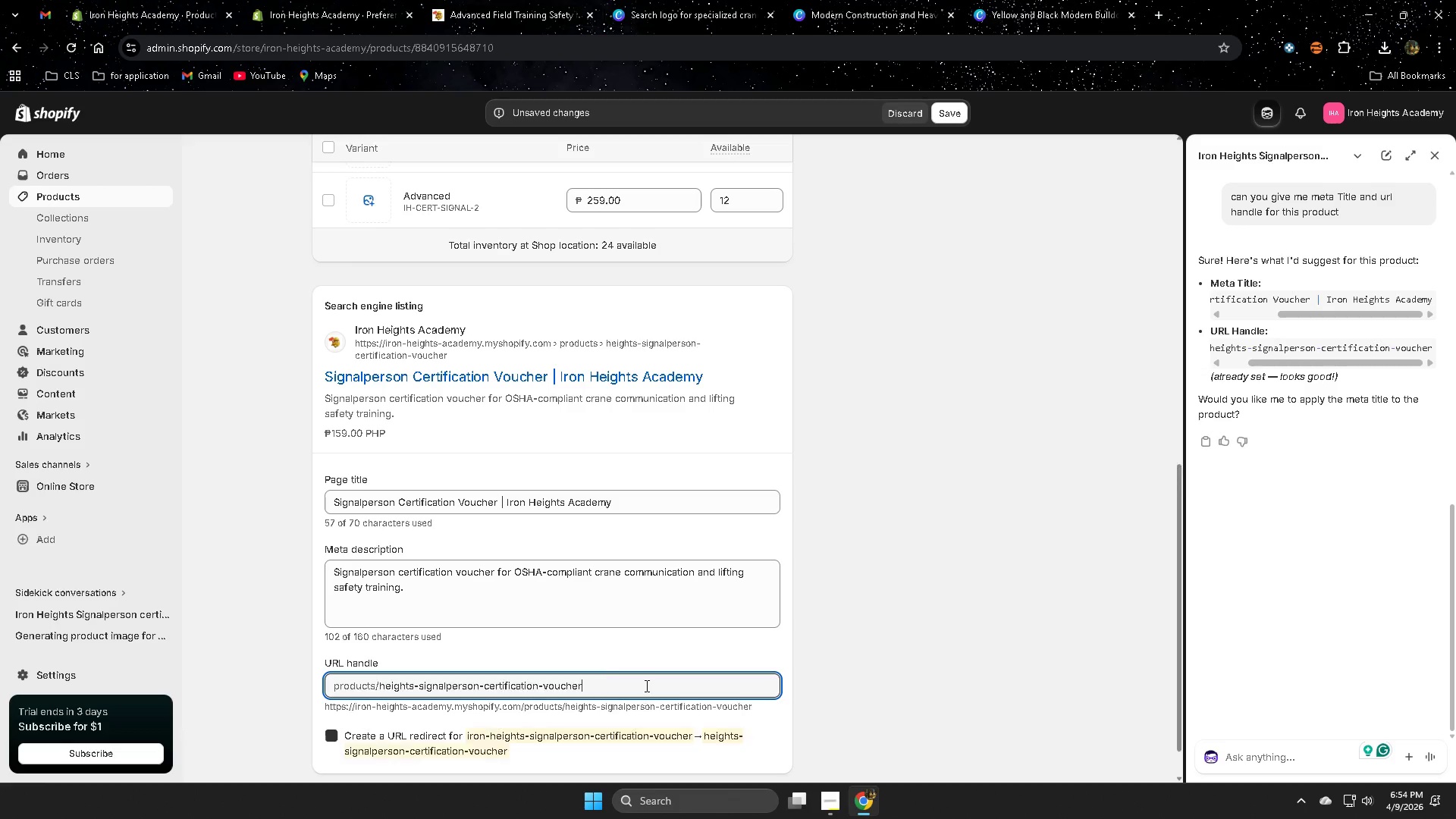 
key(Control+V)
 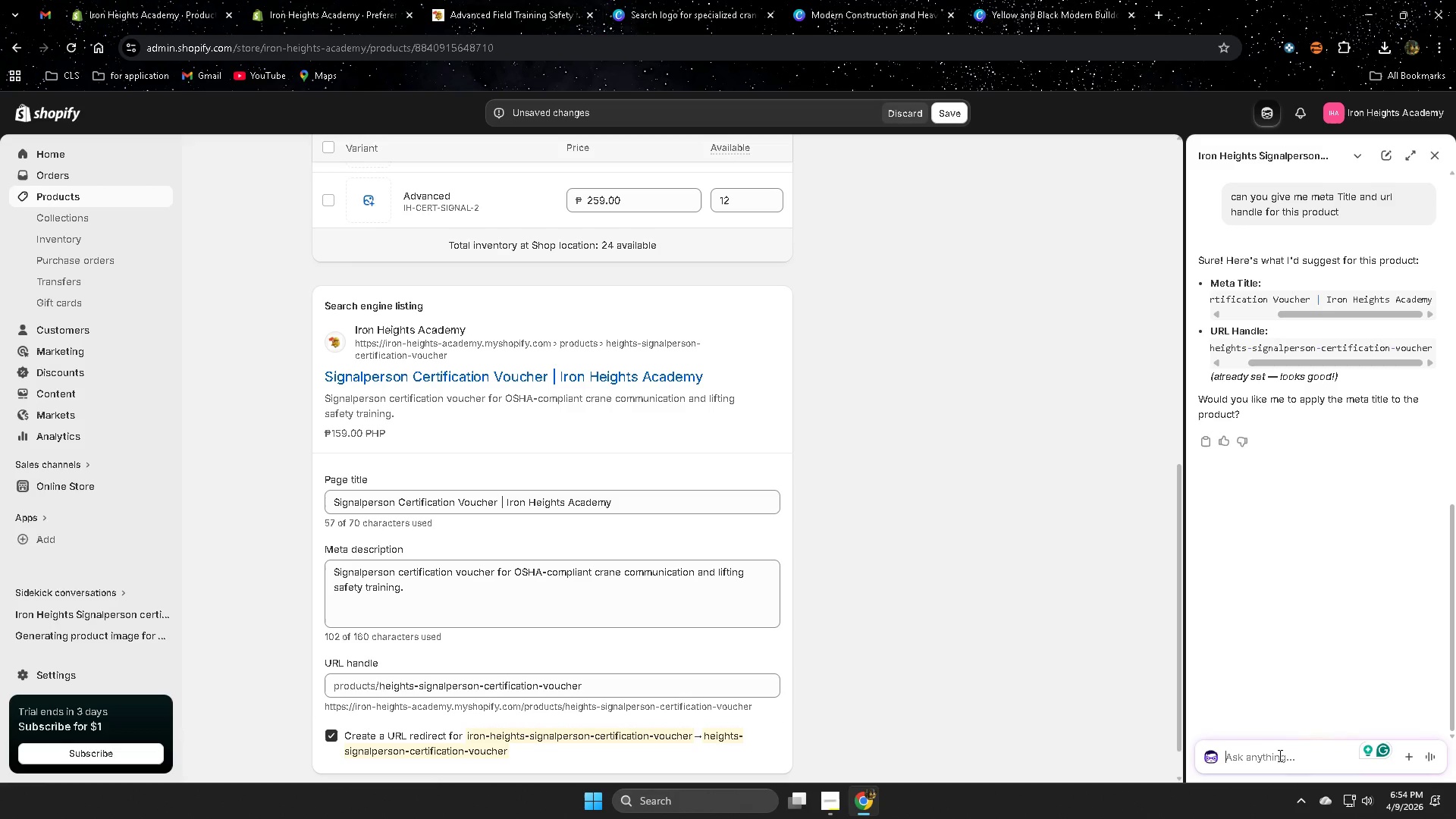 
type(and high q[VolumeDown][VolumeDown]uality image)
 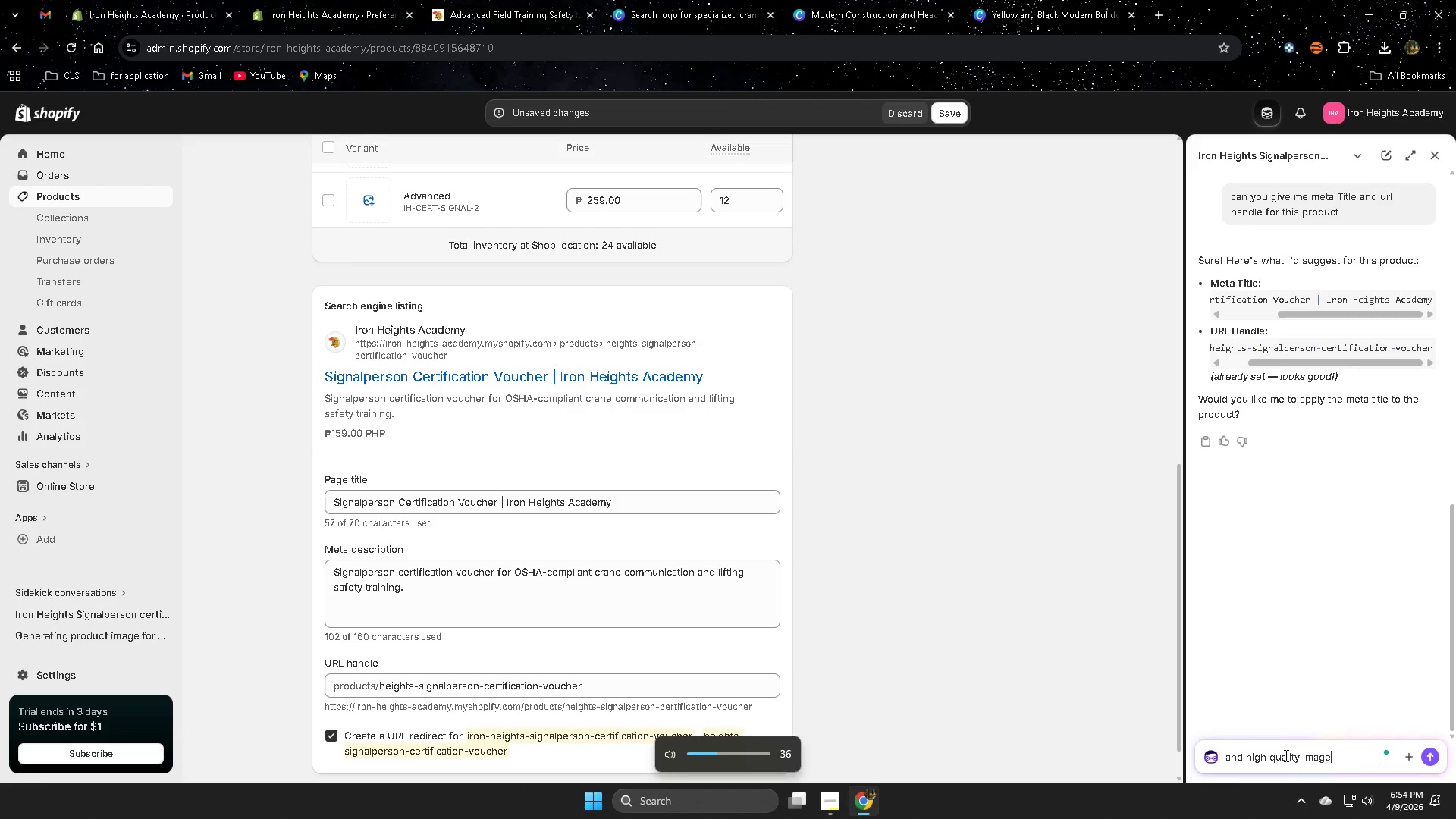 
key(Enter)
 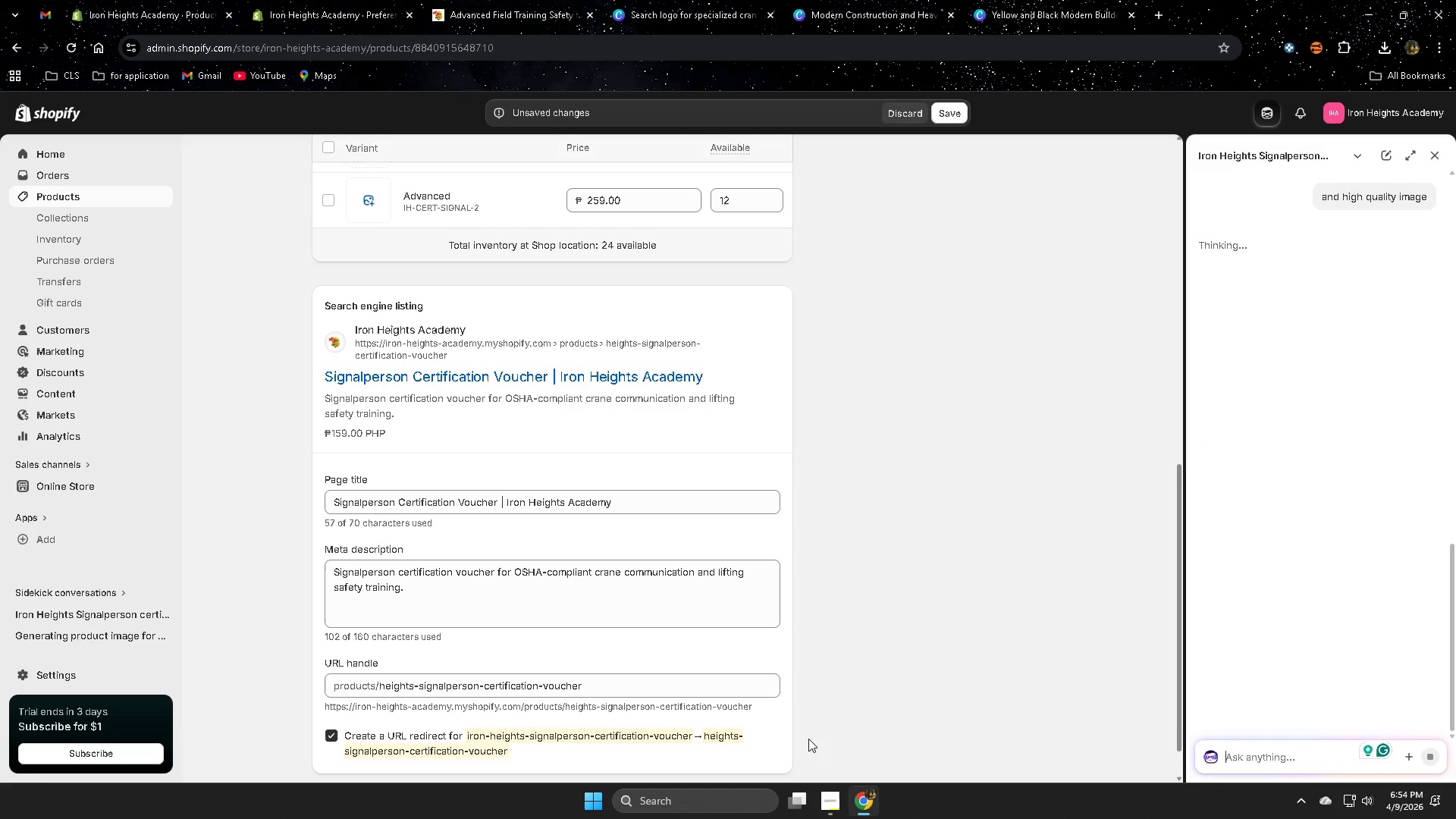 
scroll: coordinate [883, 535], scroll_direction: up, amount: 7.0
 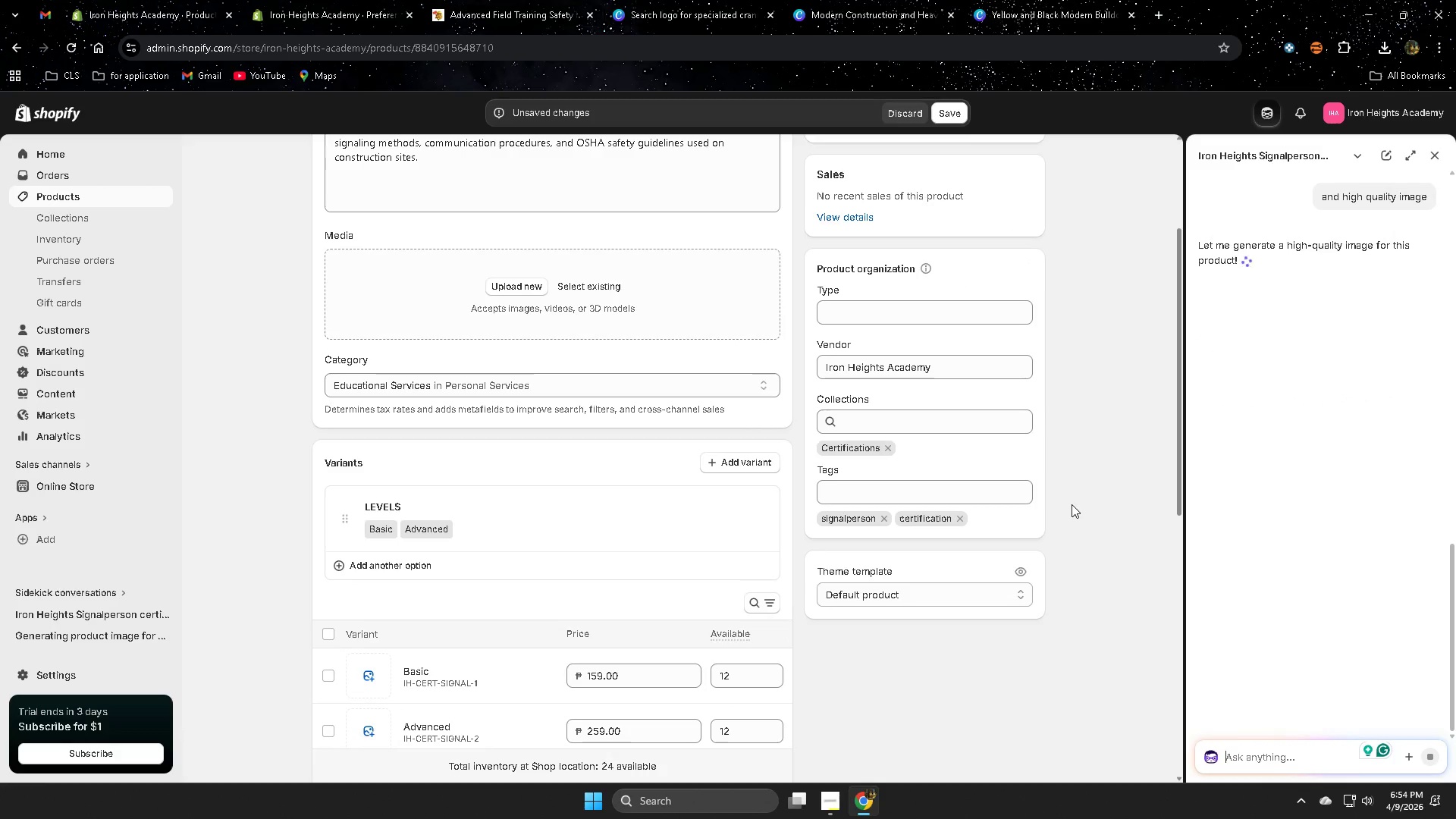 
key(VolumeDown)
 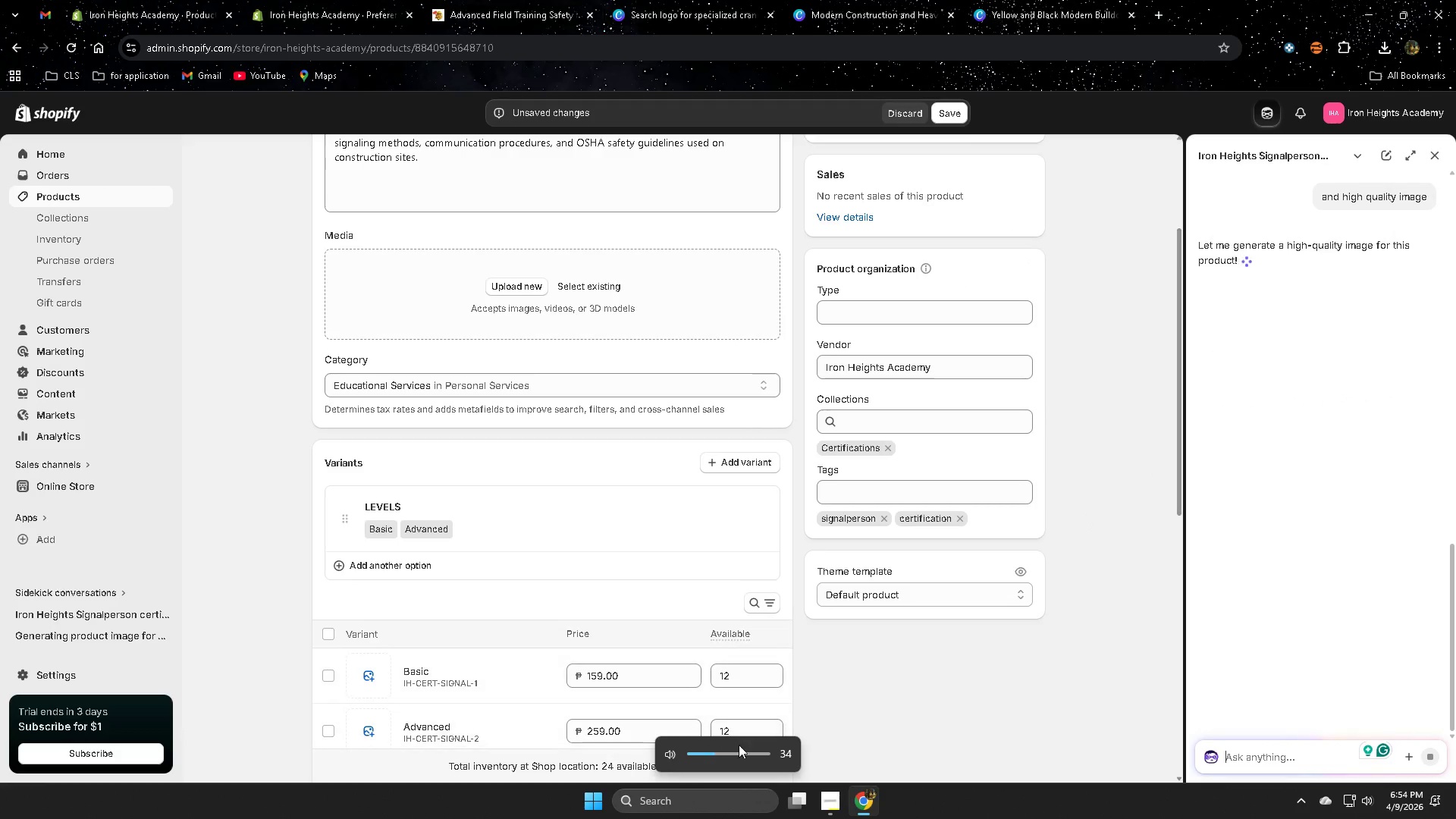 
left_click_drag(start_coordinate=[715, 752], to_coordinate=[774, 755])
 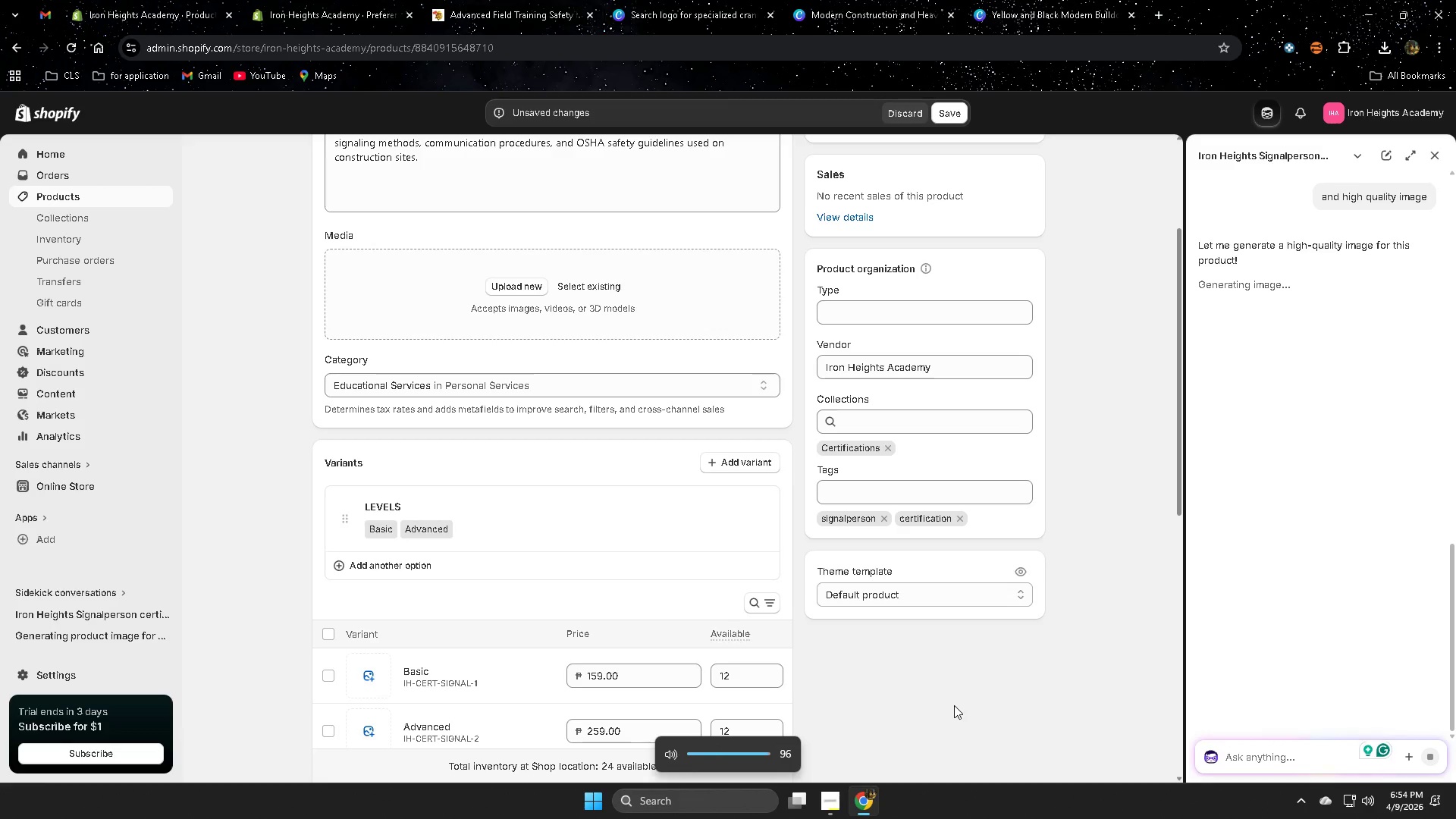 
key(VolumeDown)
 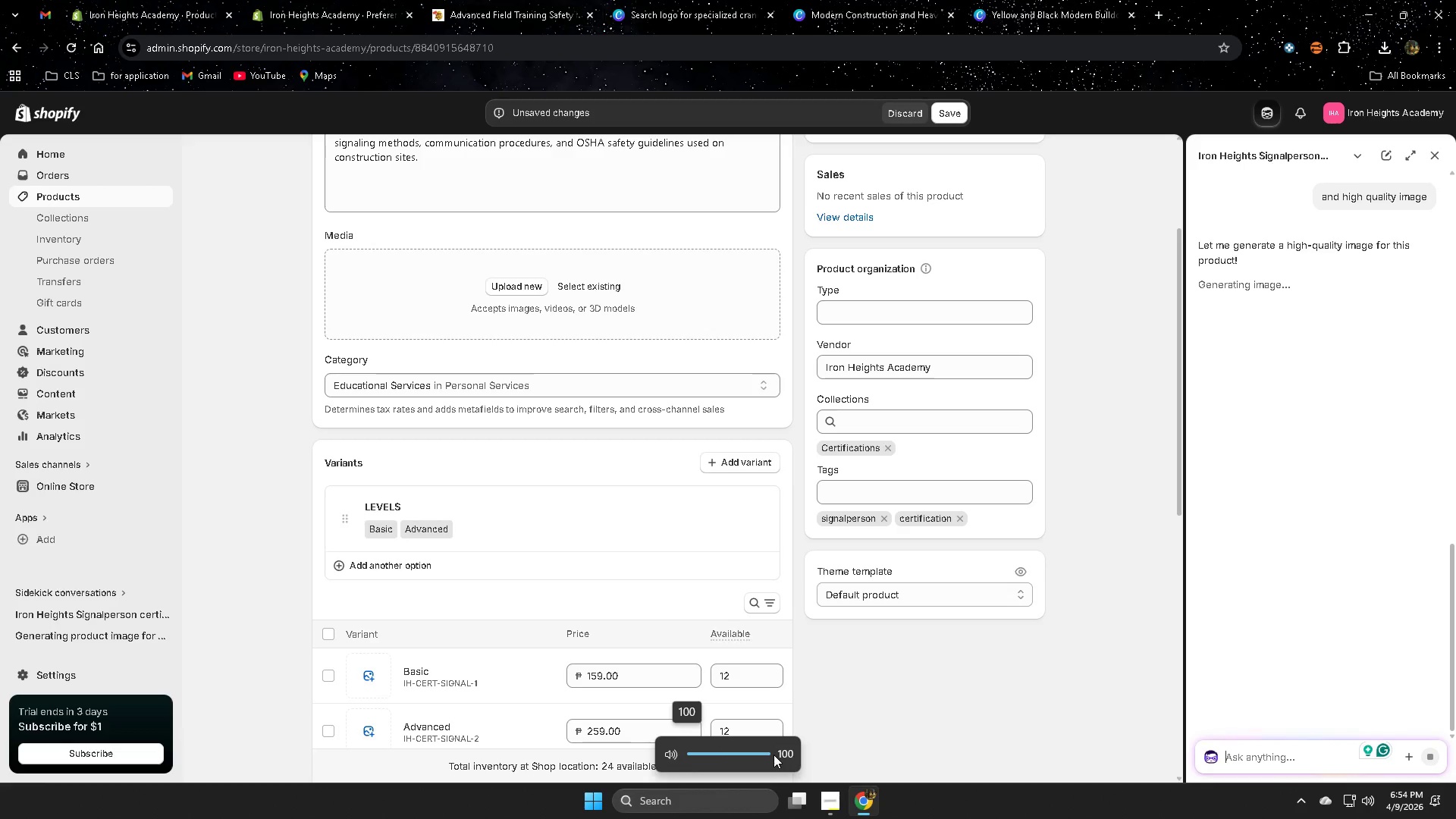 
key(VolumeDown)
 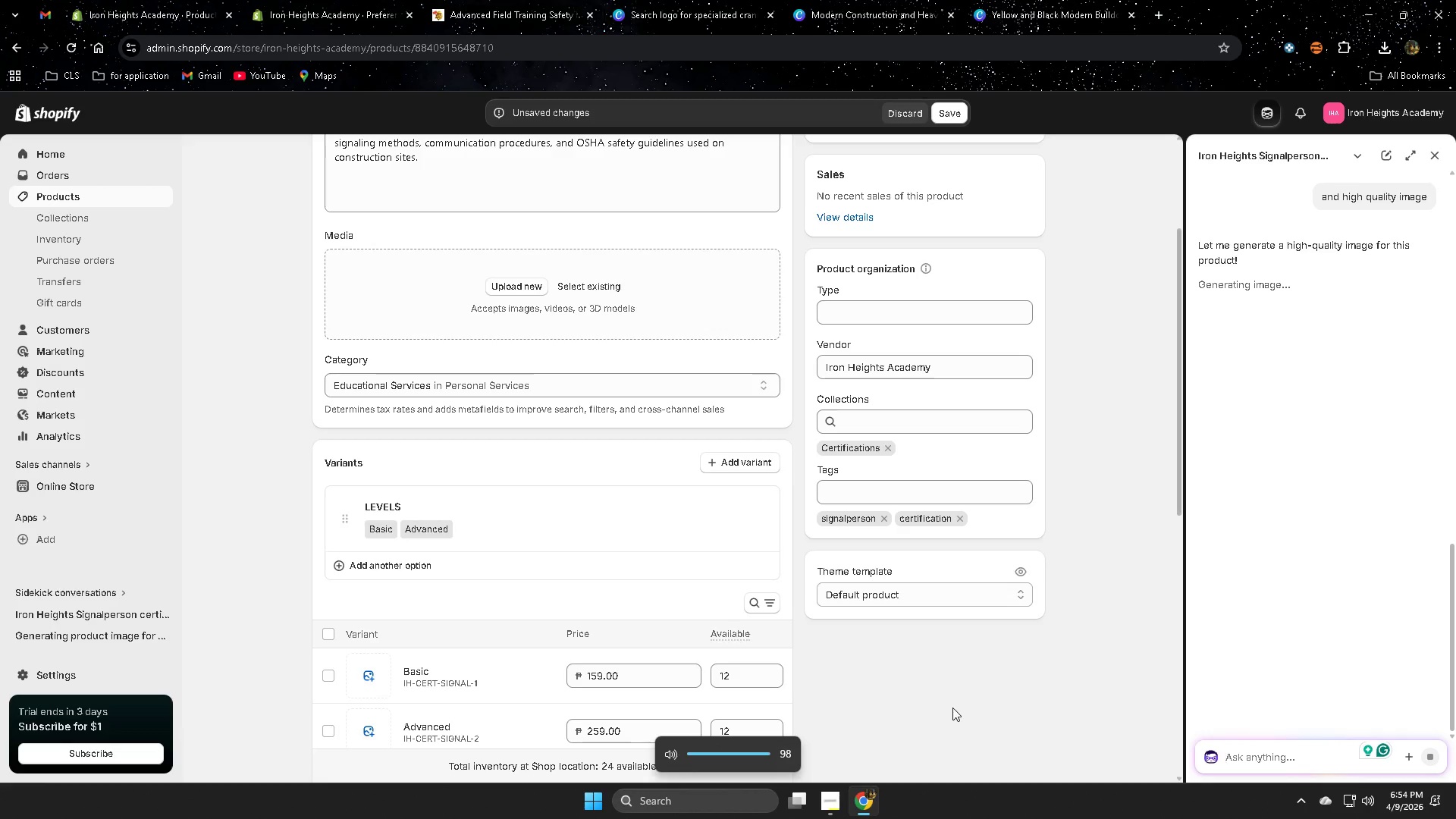 
left_click([954, 705])
 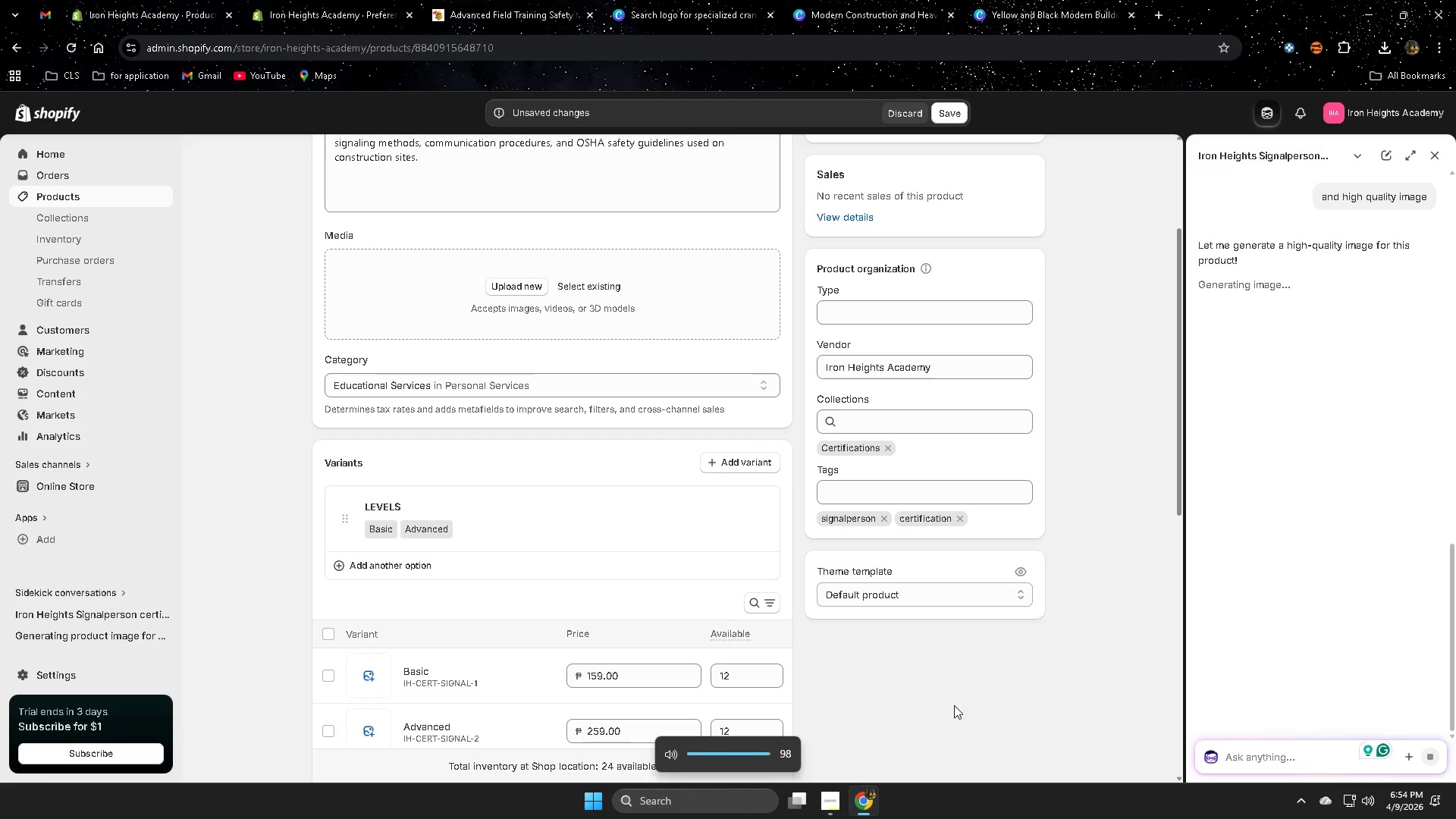 
key(VolumeDown)
 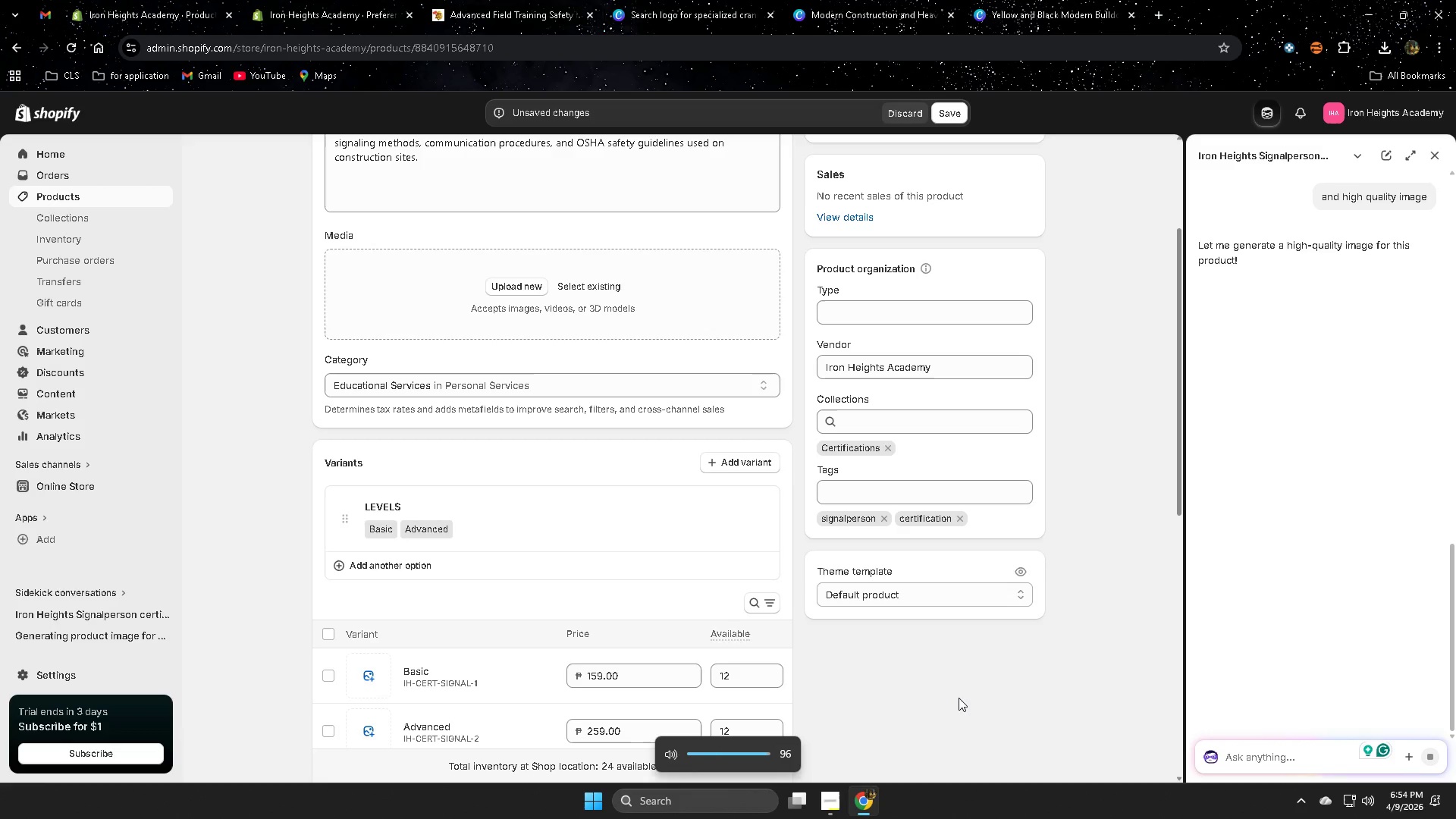 
hold_key(key=Mute, duration=0.45)
 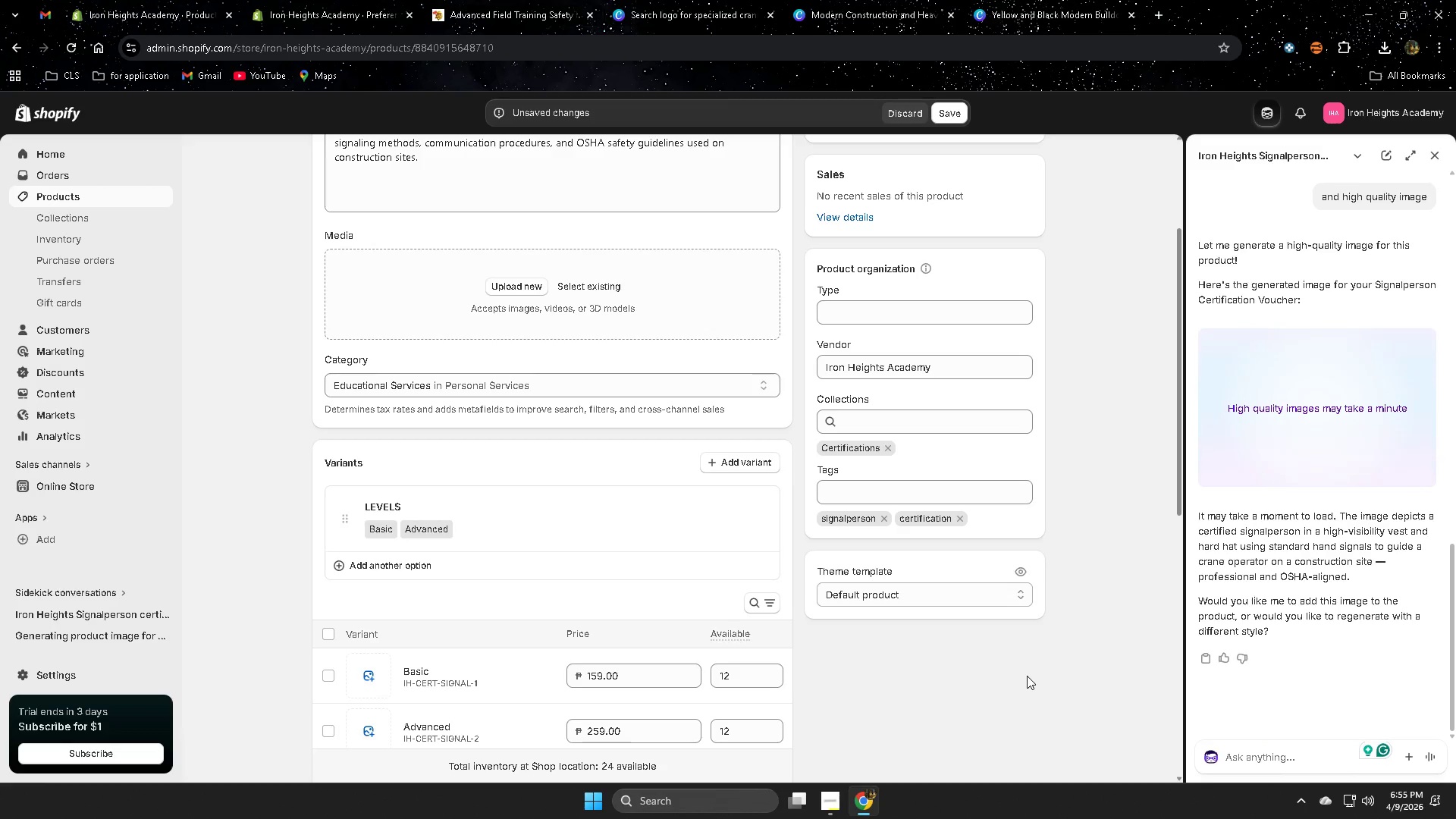 
wait(5.7)
 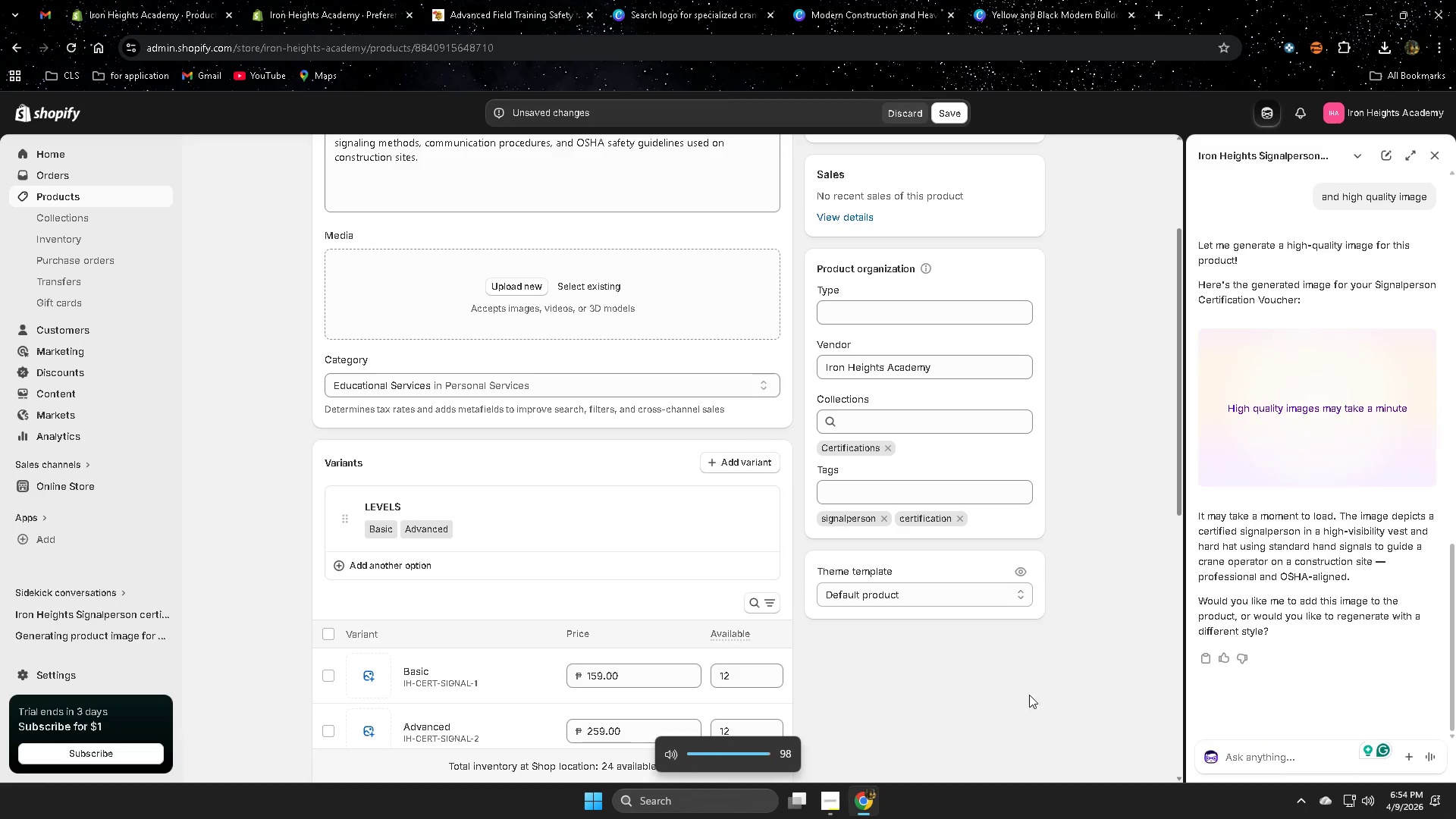 
key(Mute)
 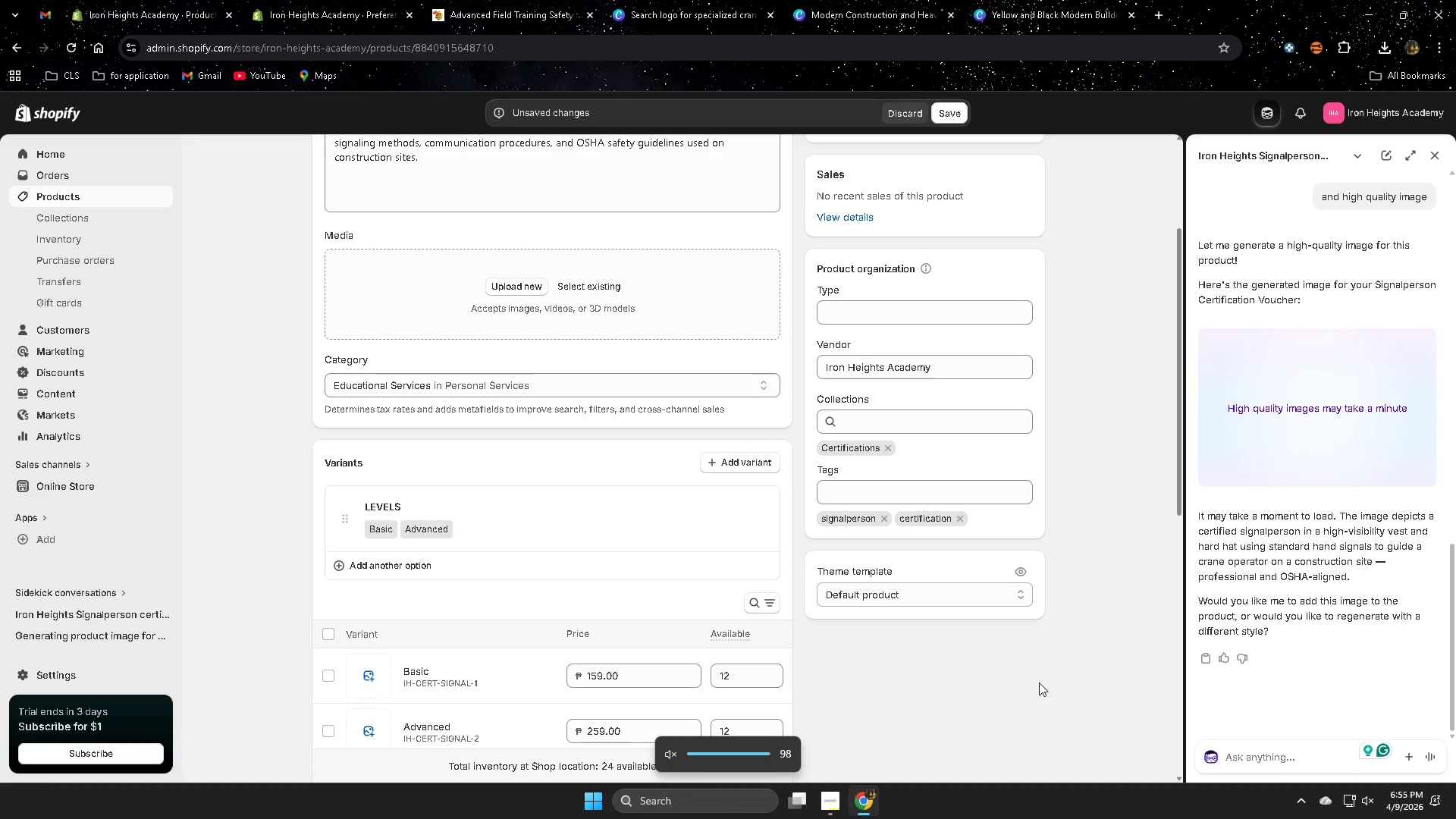 
key(Mute)
 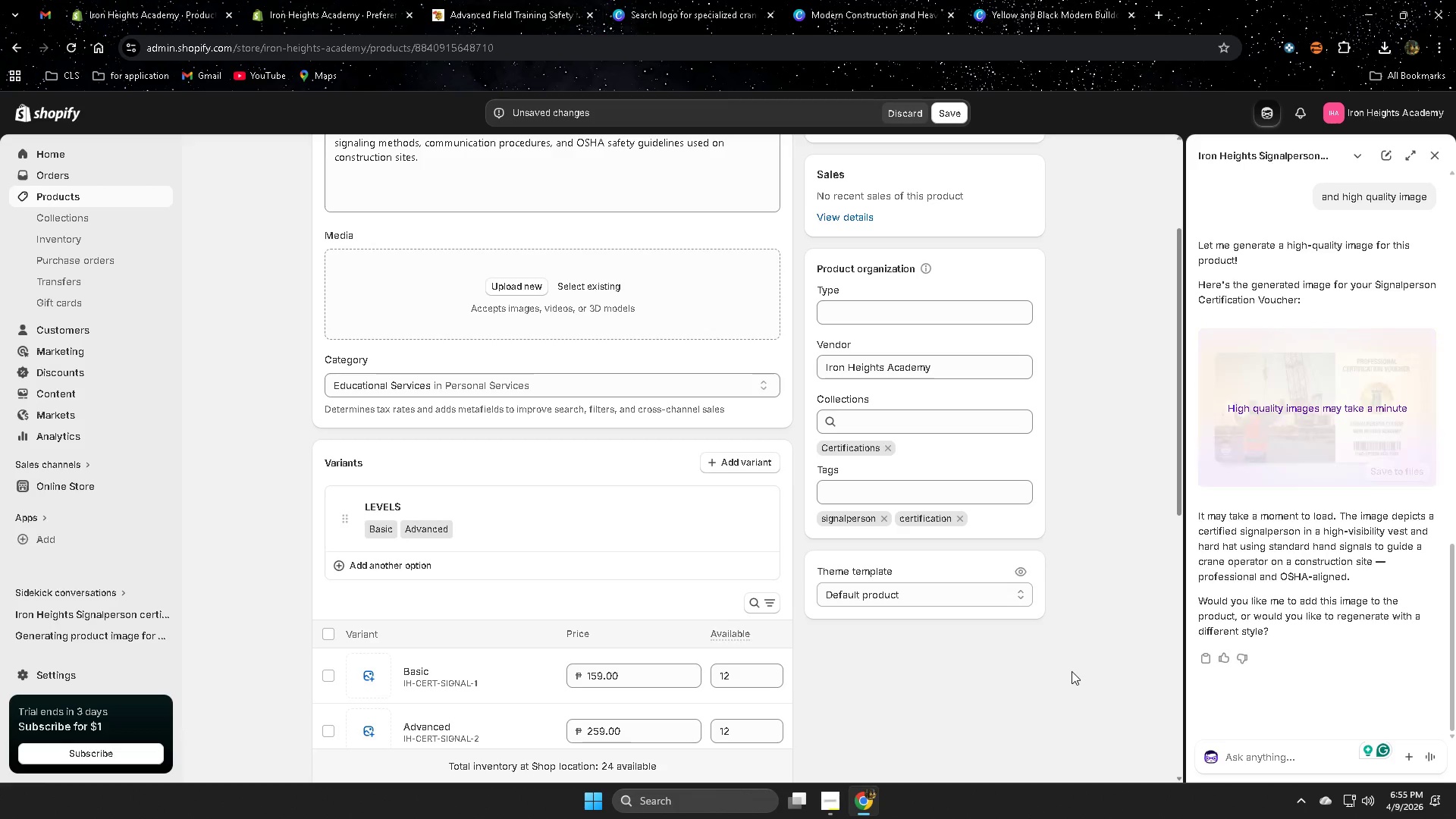 
wait(11.76)
 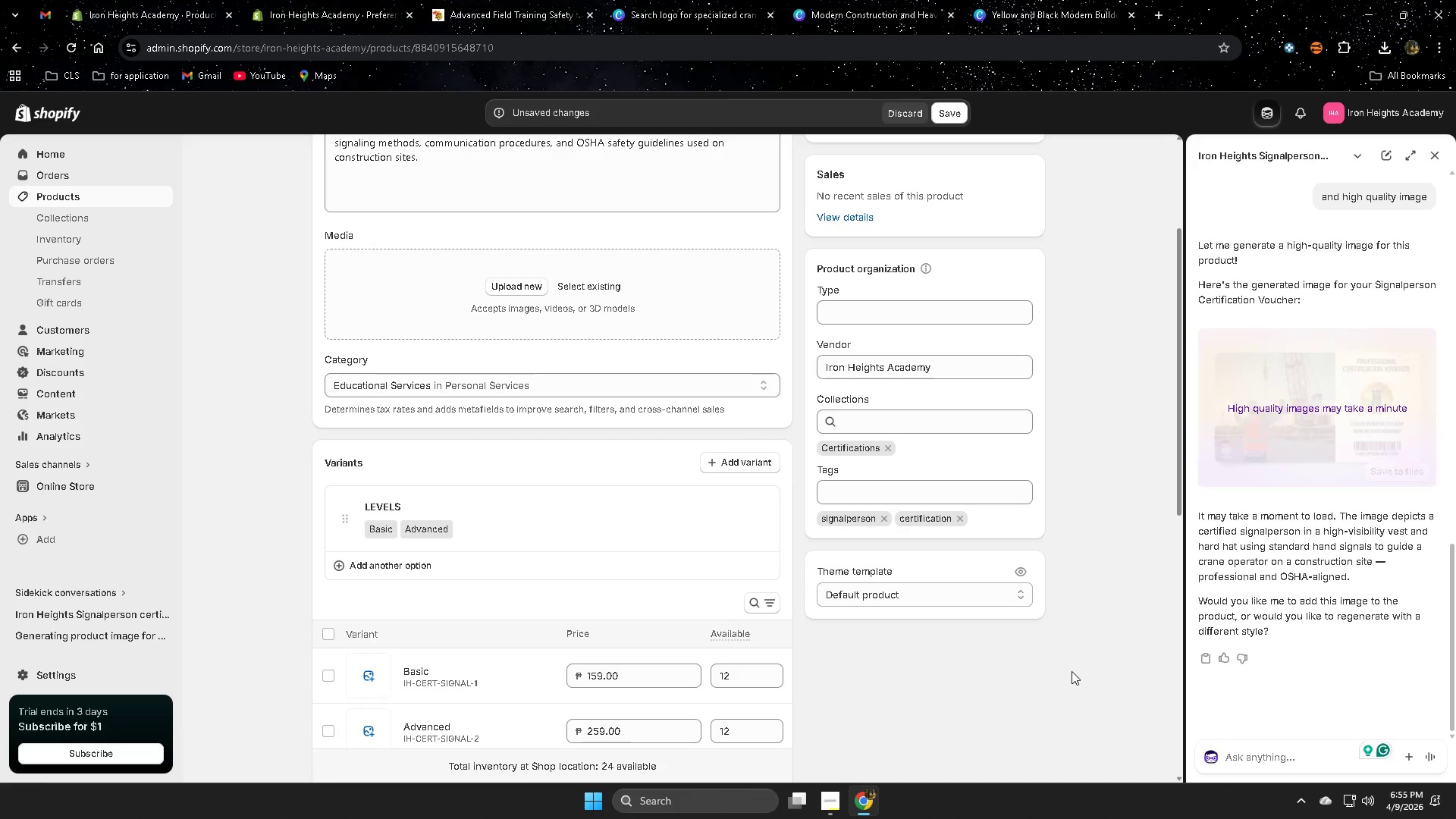 
left_click([1334, 398])
 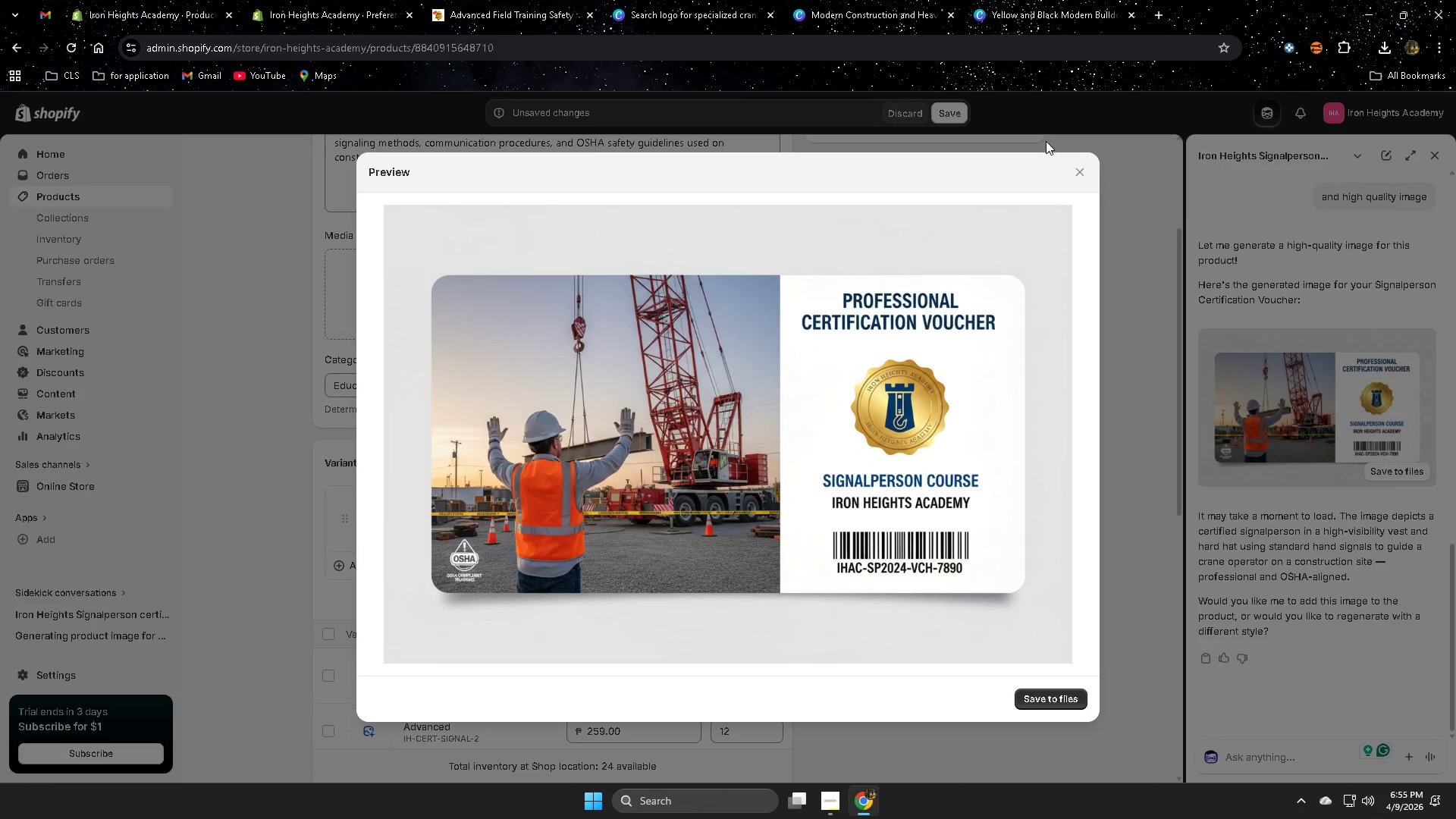 
wait(15.81)
 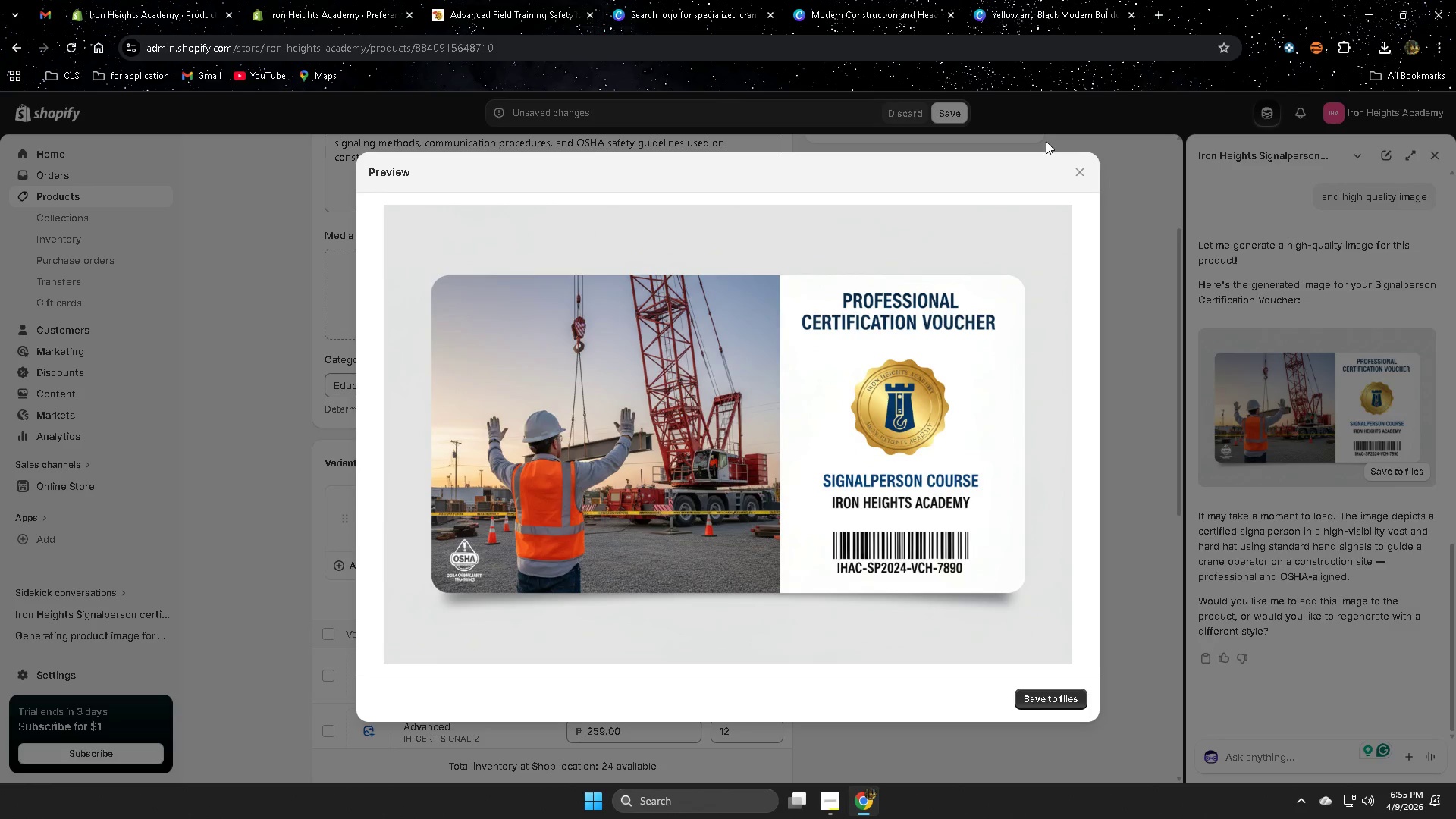 
left_click([1067, 704])
 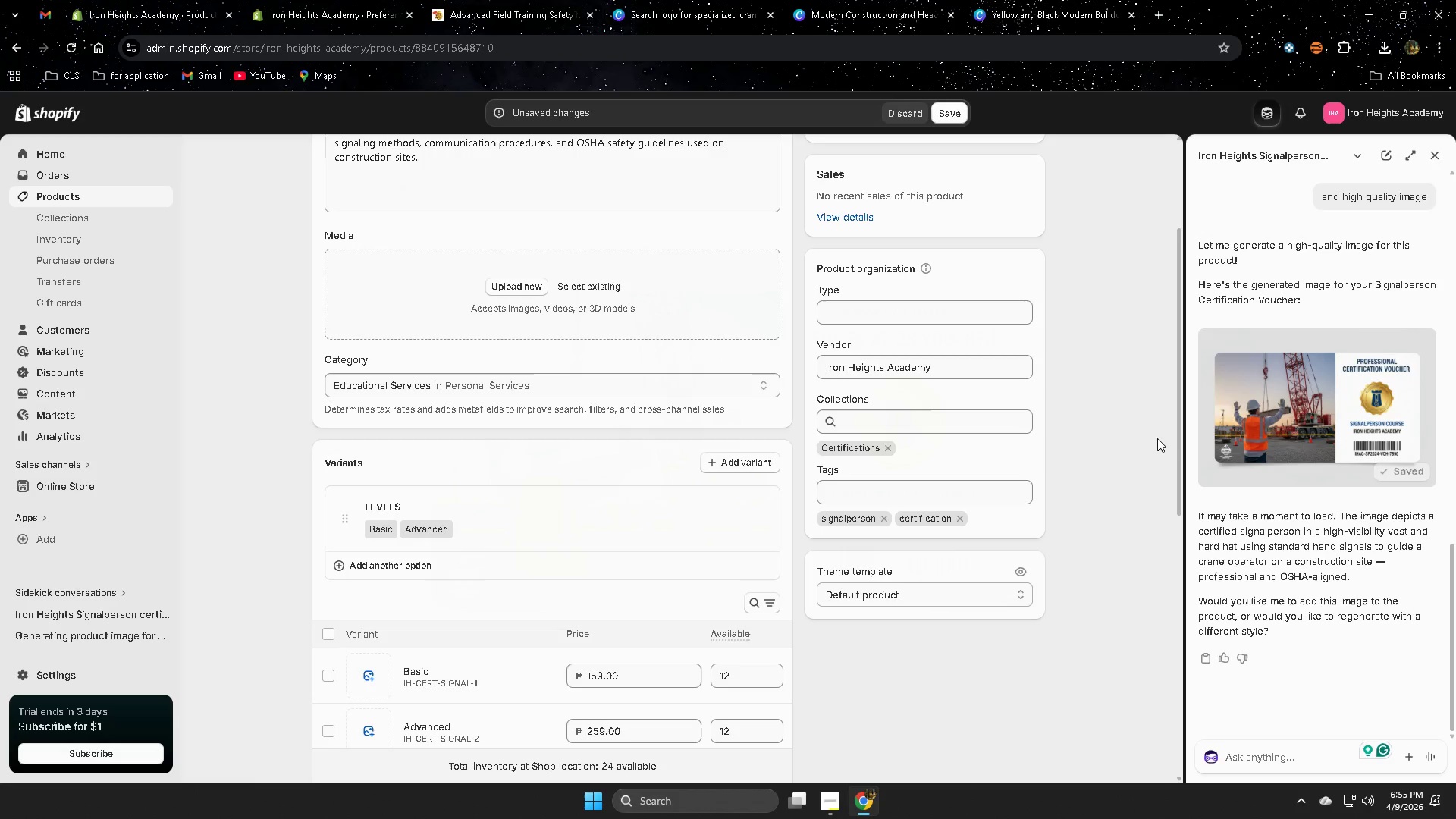 
scroll: coordinate [841, 568], scroll_direction: up, amount: 4.0
 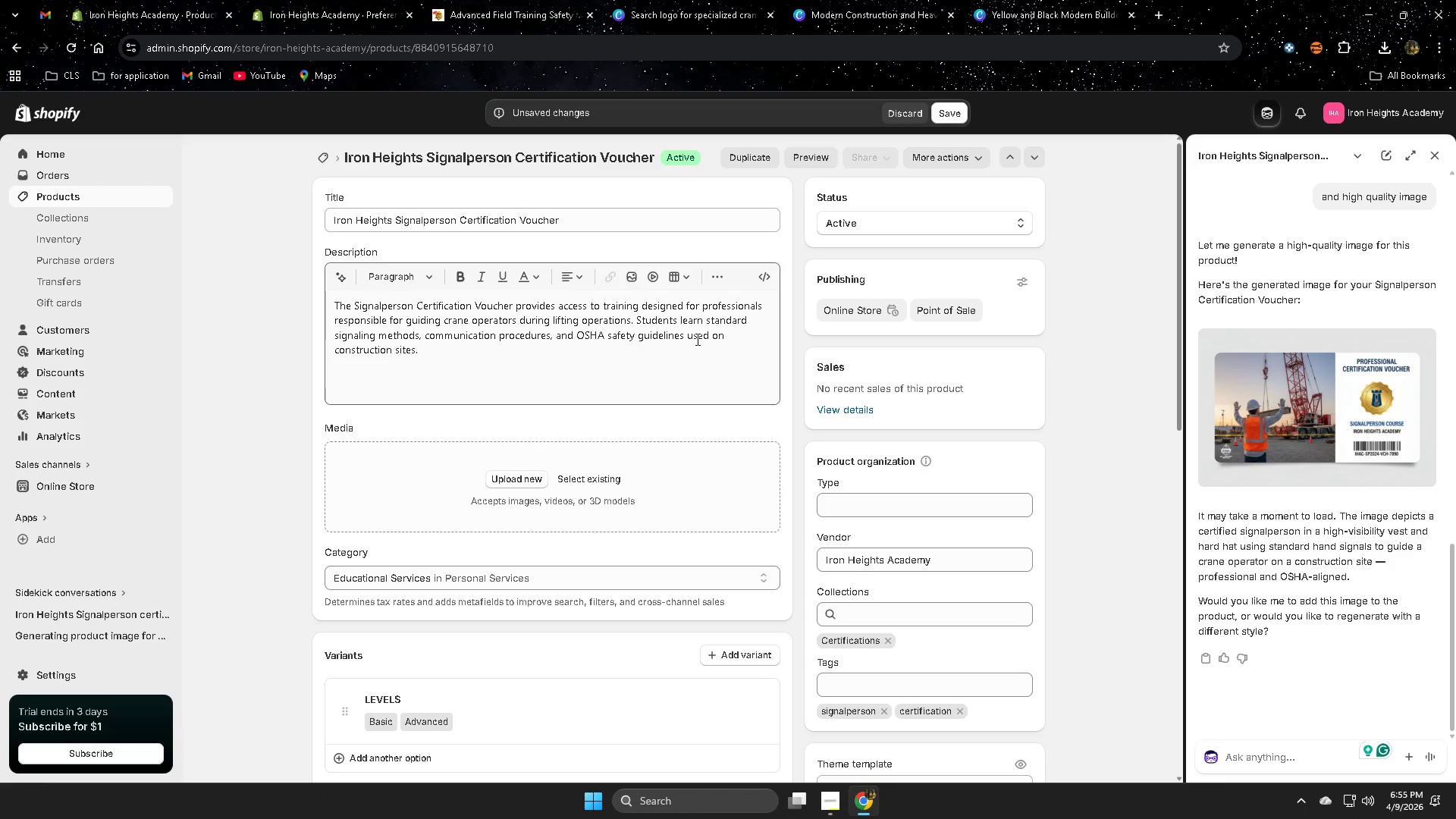 
wait(11.06)
 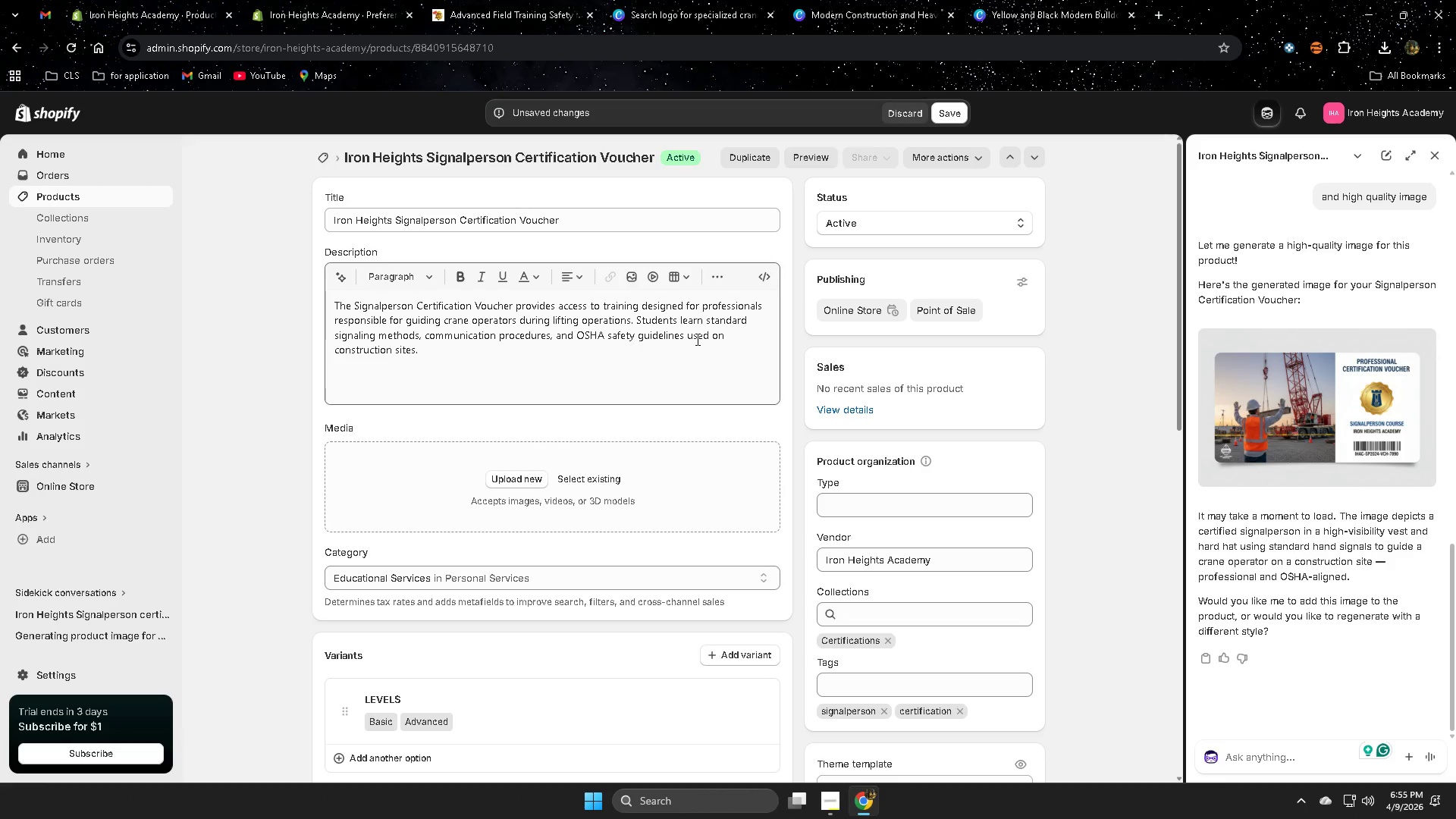 
left_click([1437, 155])
 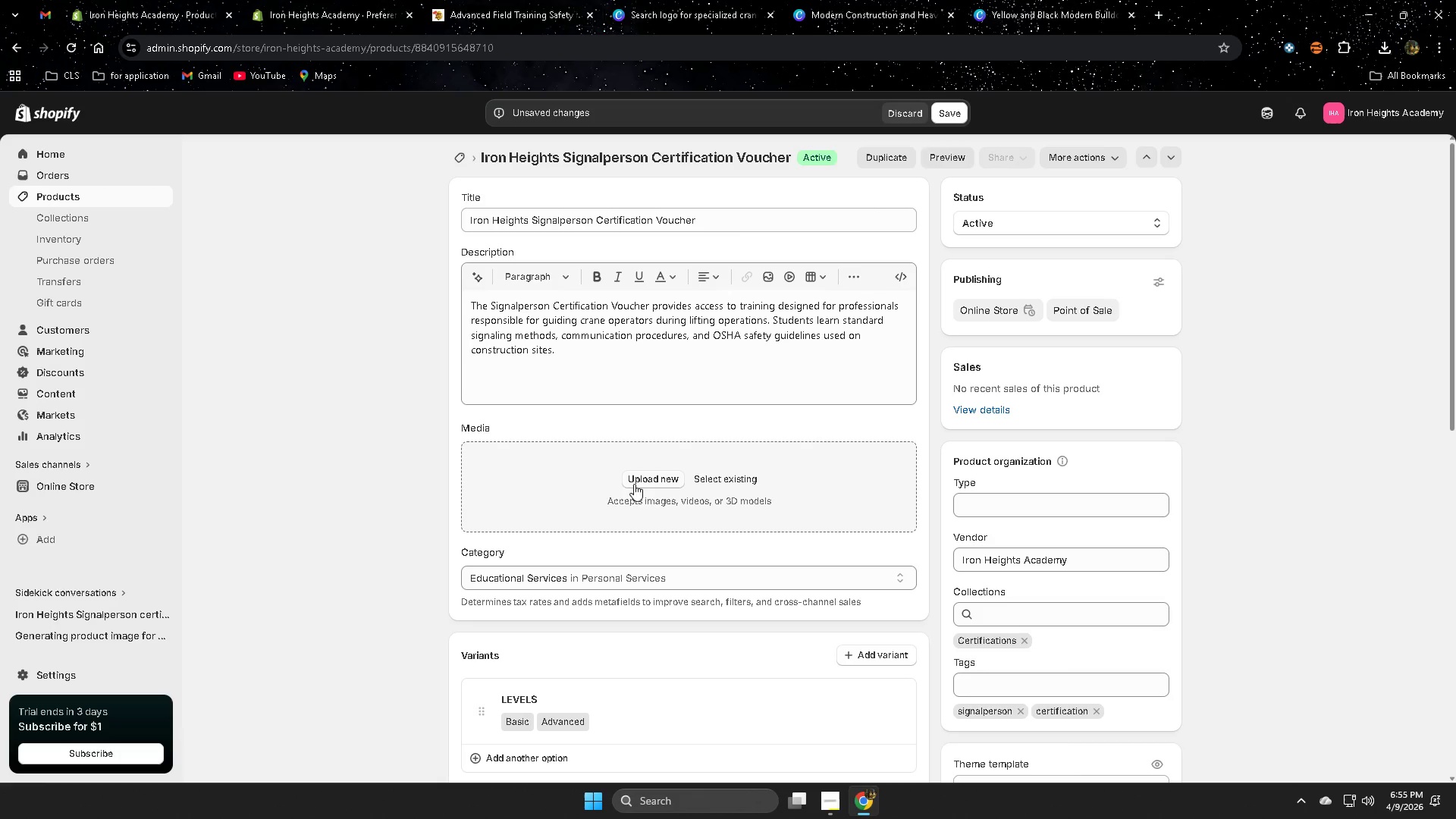 
left_click([733, 480])
 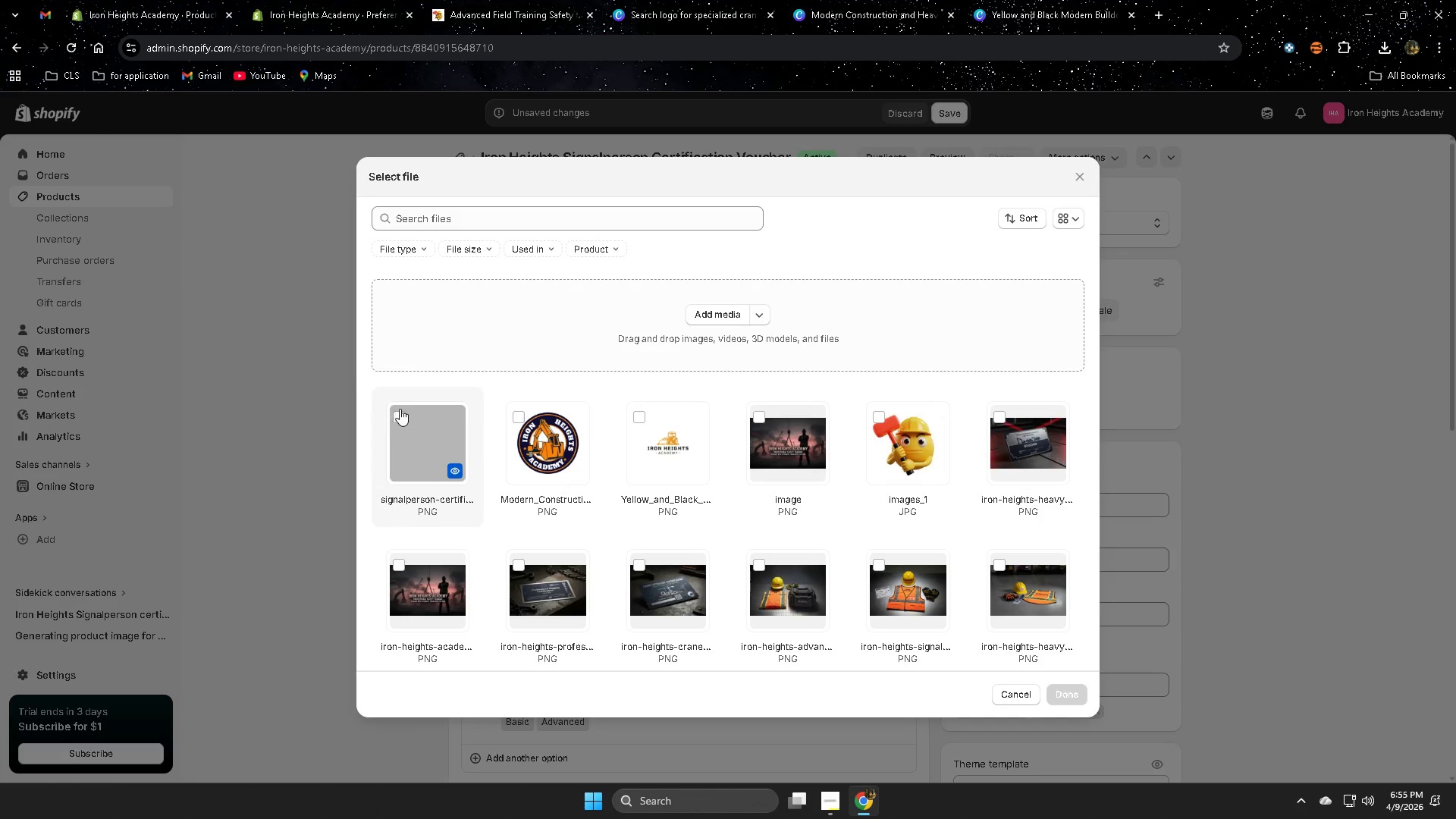 
left_click([402, 426])
 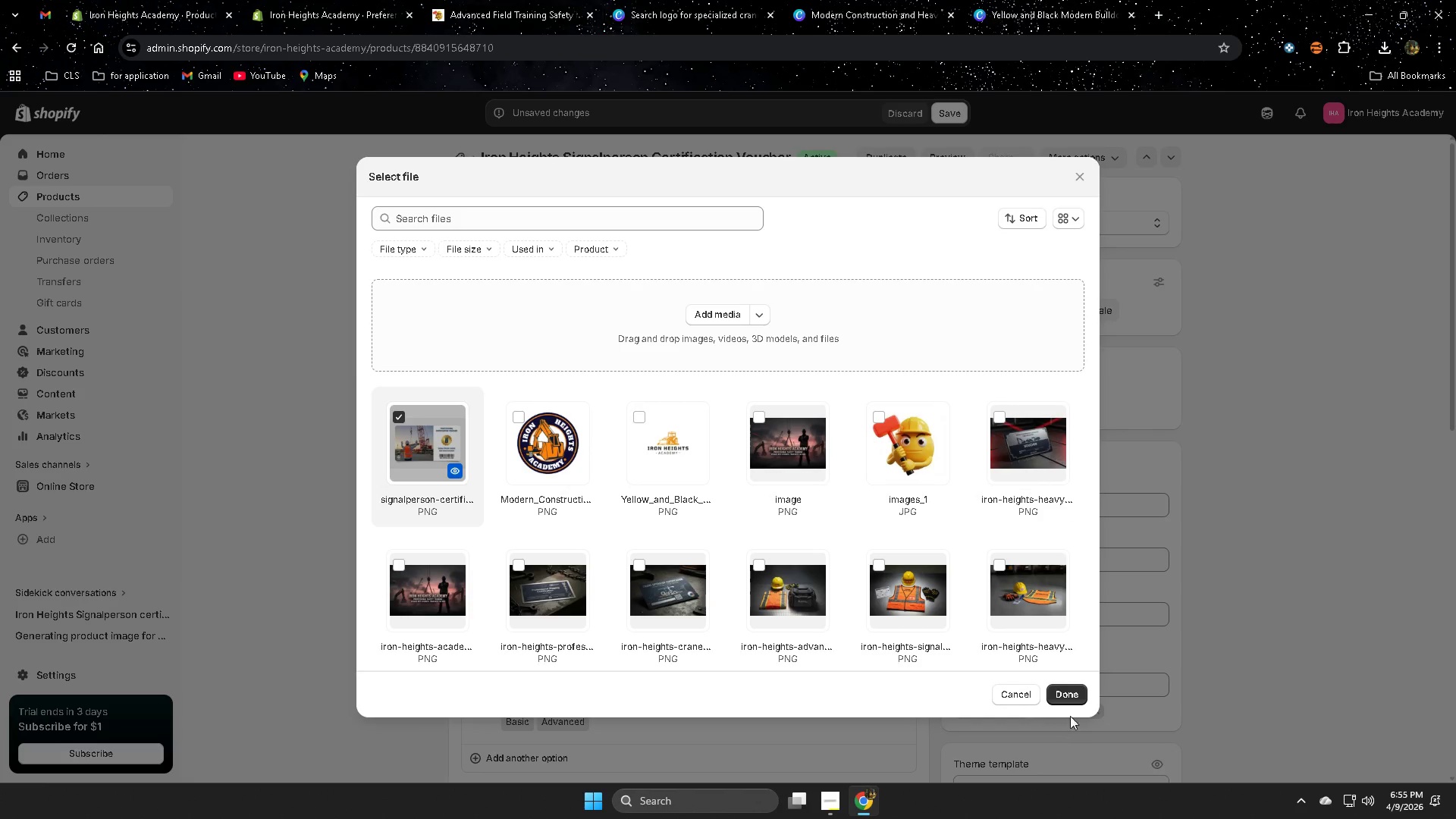 
left_click([1065, 698])
 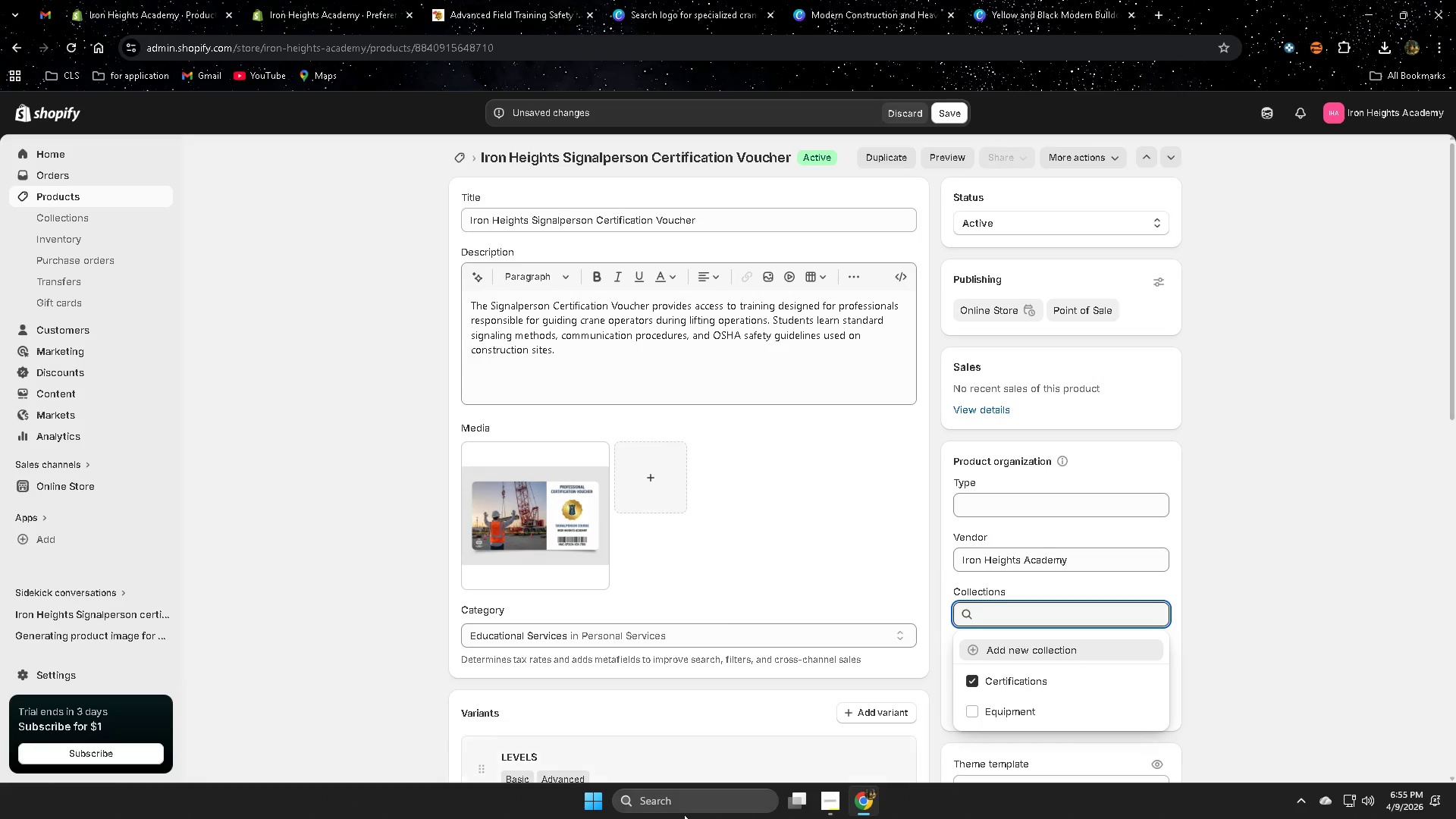 
left_click([513, 513])
 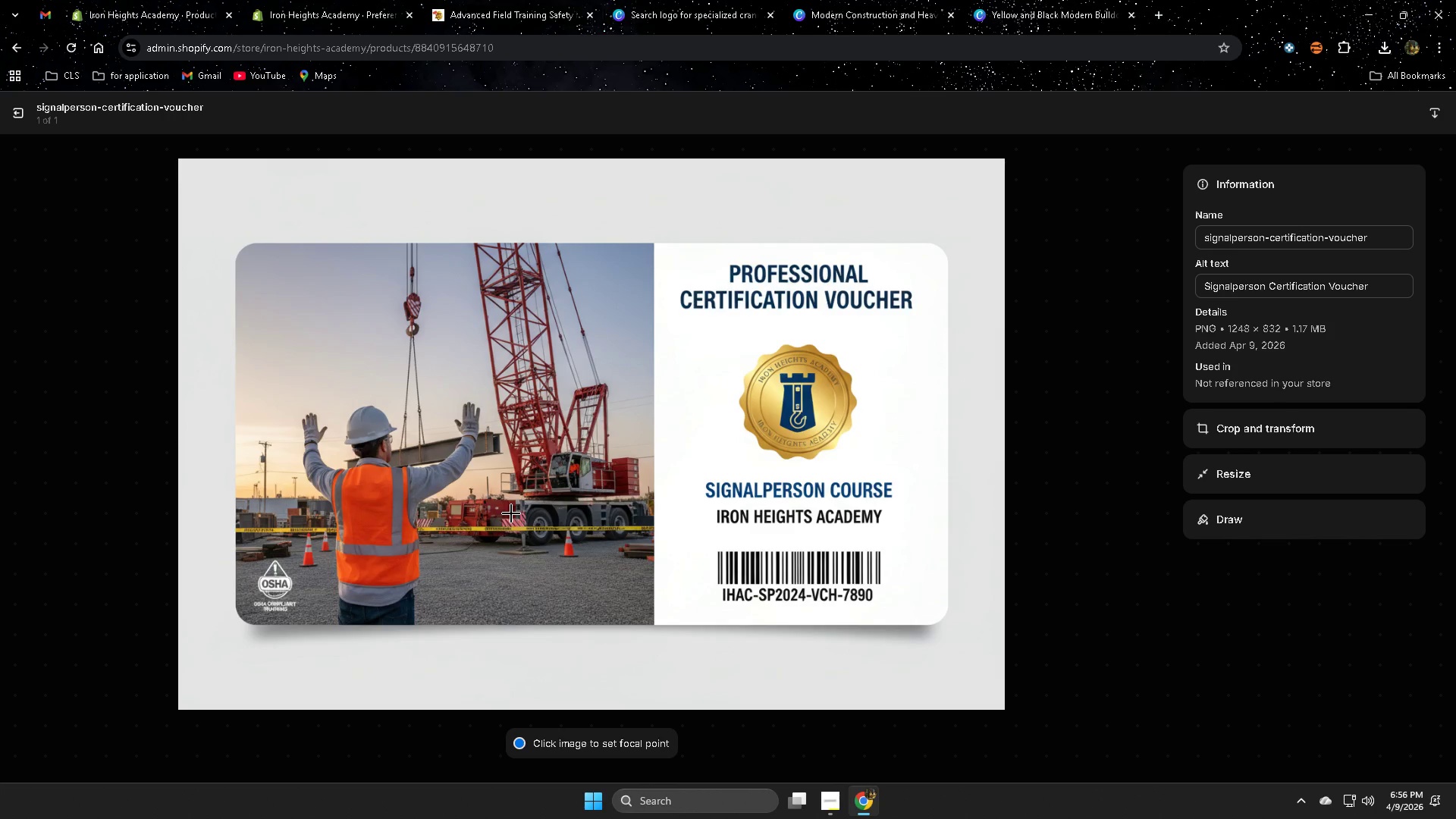 
wait(10.56)
 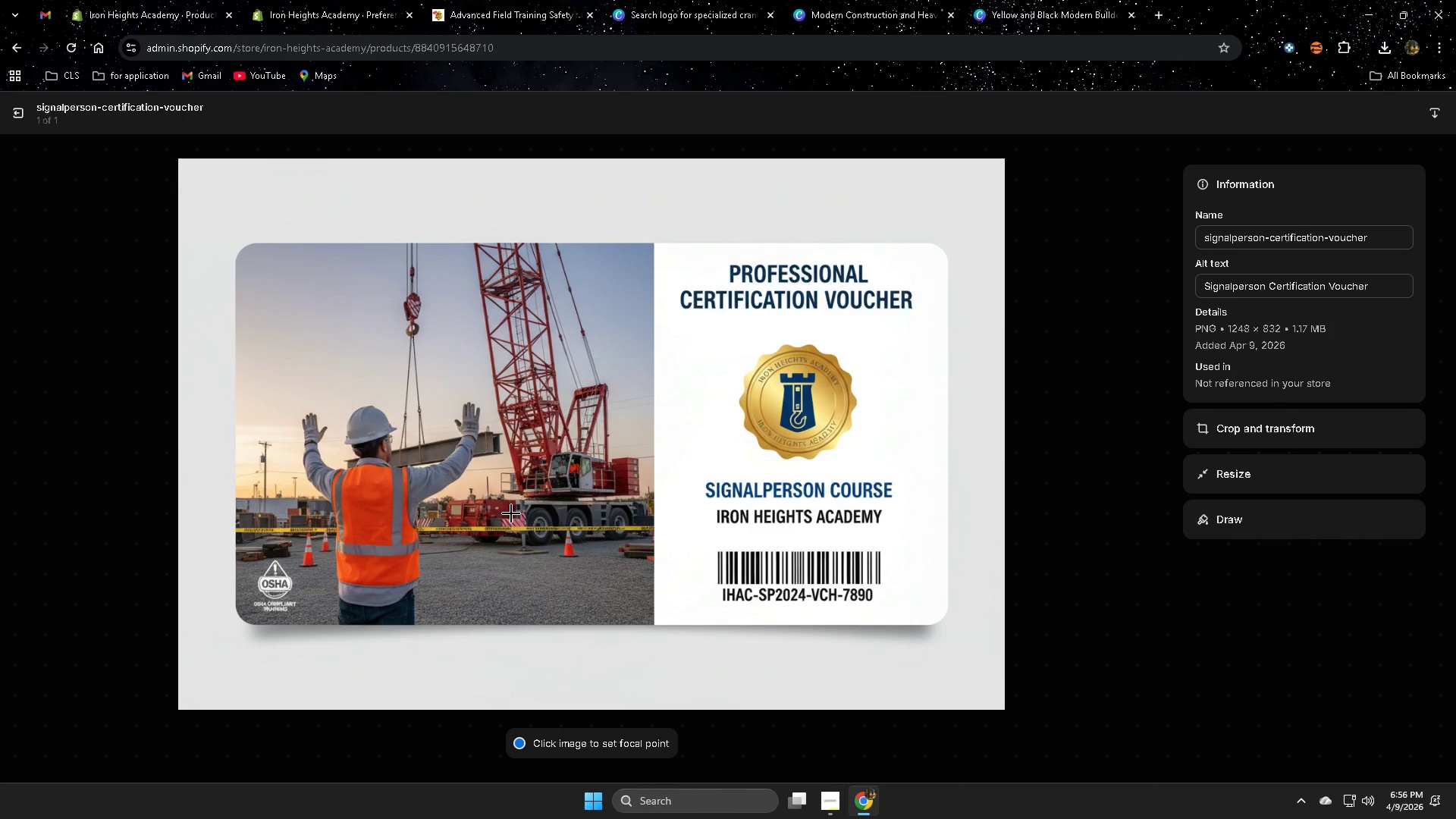 
left_click([1238, 286])
 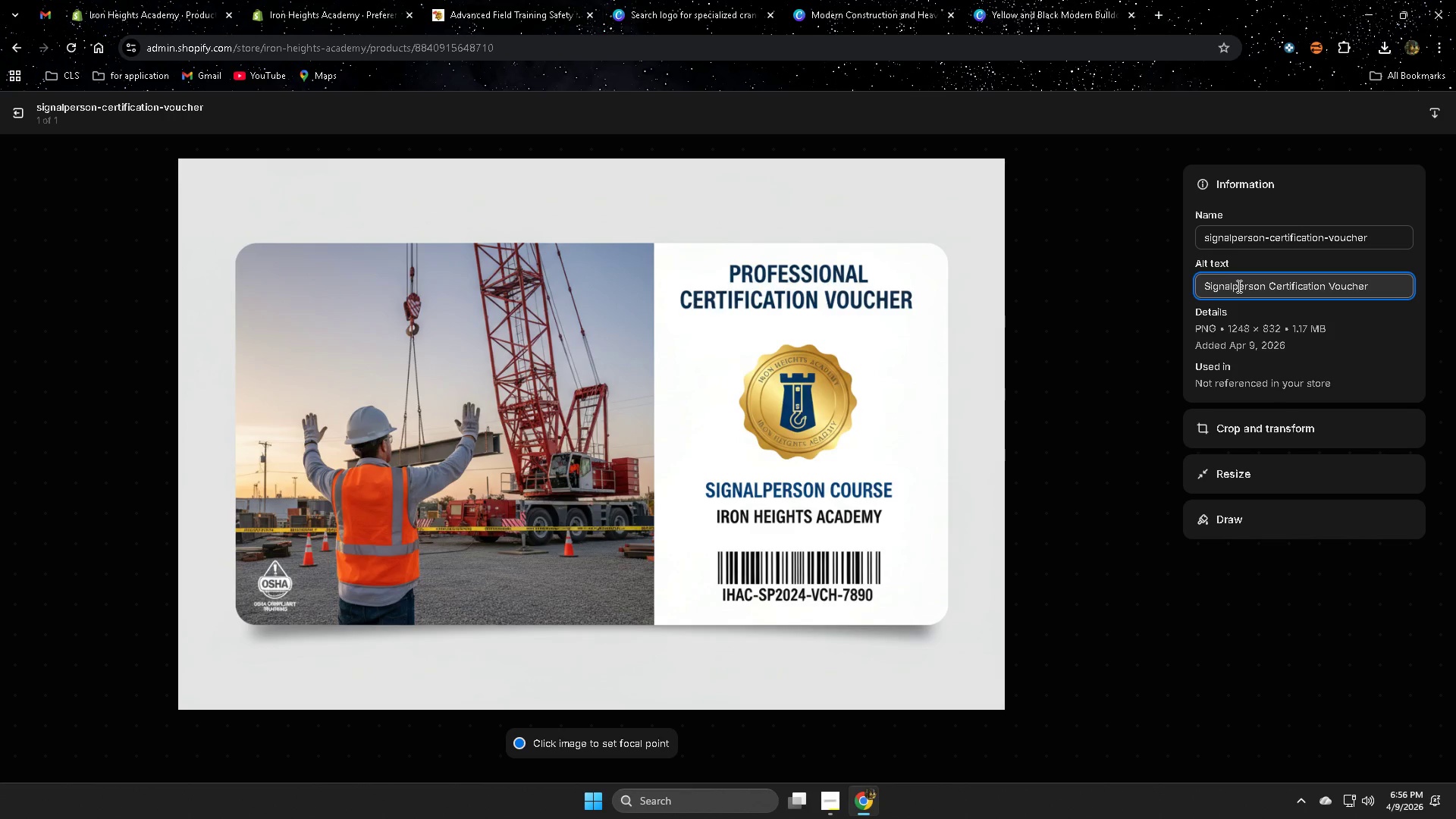 
key(Control+A)
 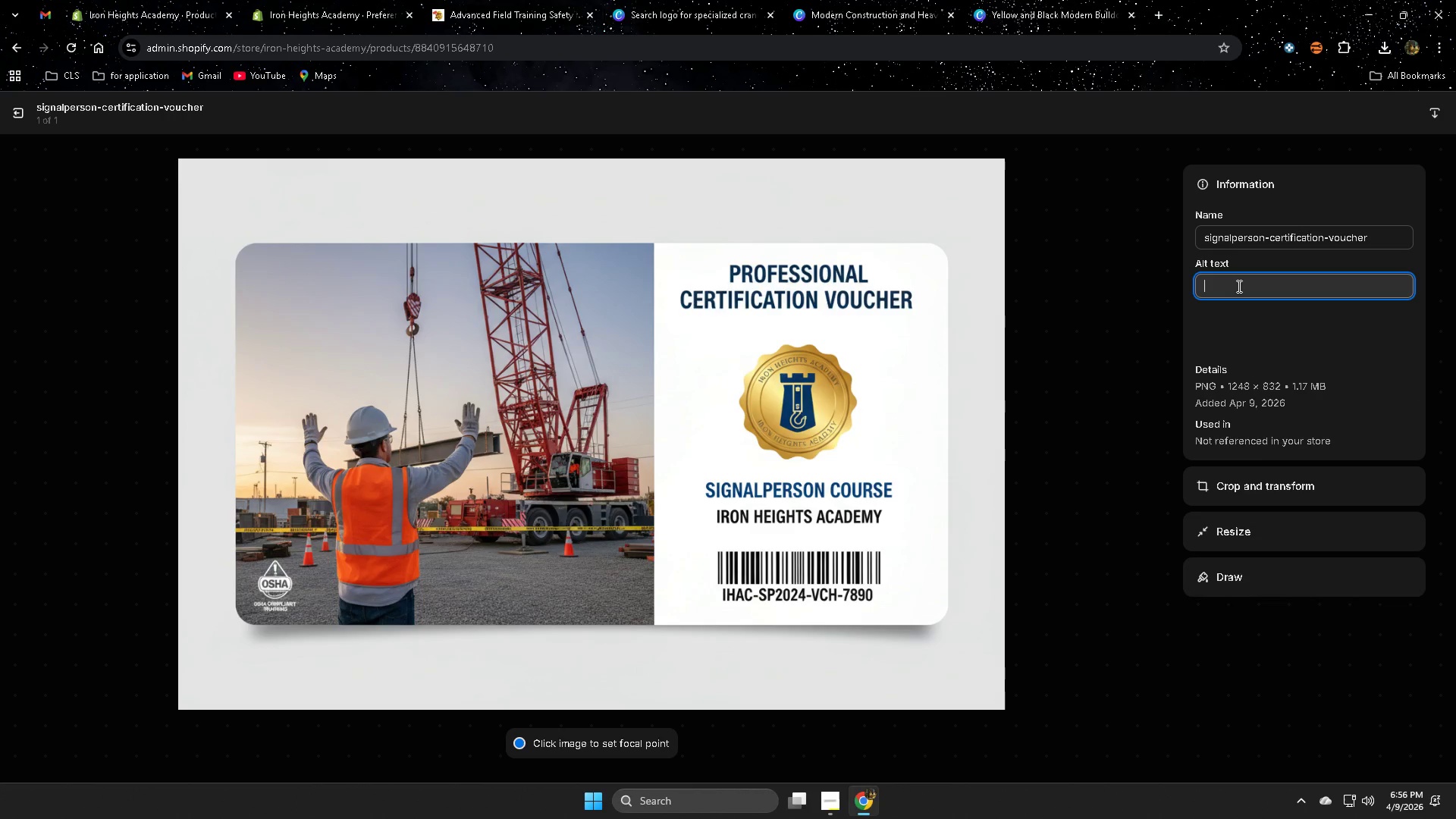 
key(Delete)
 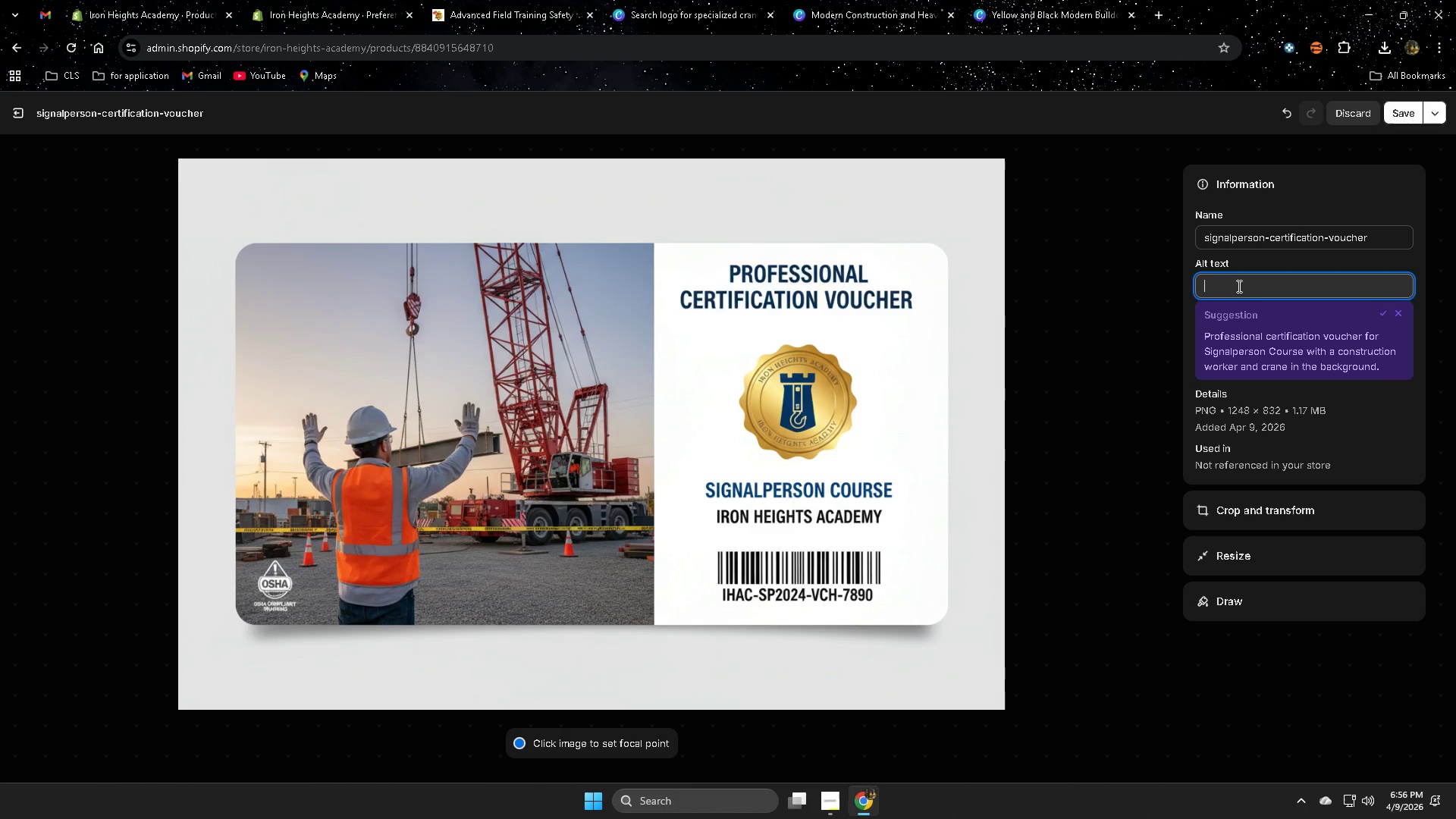 
wait(9.5)
 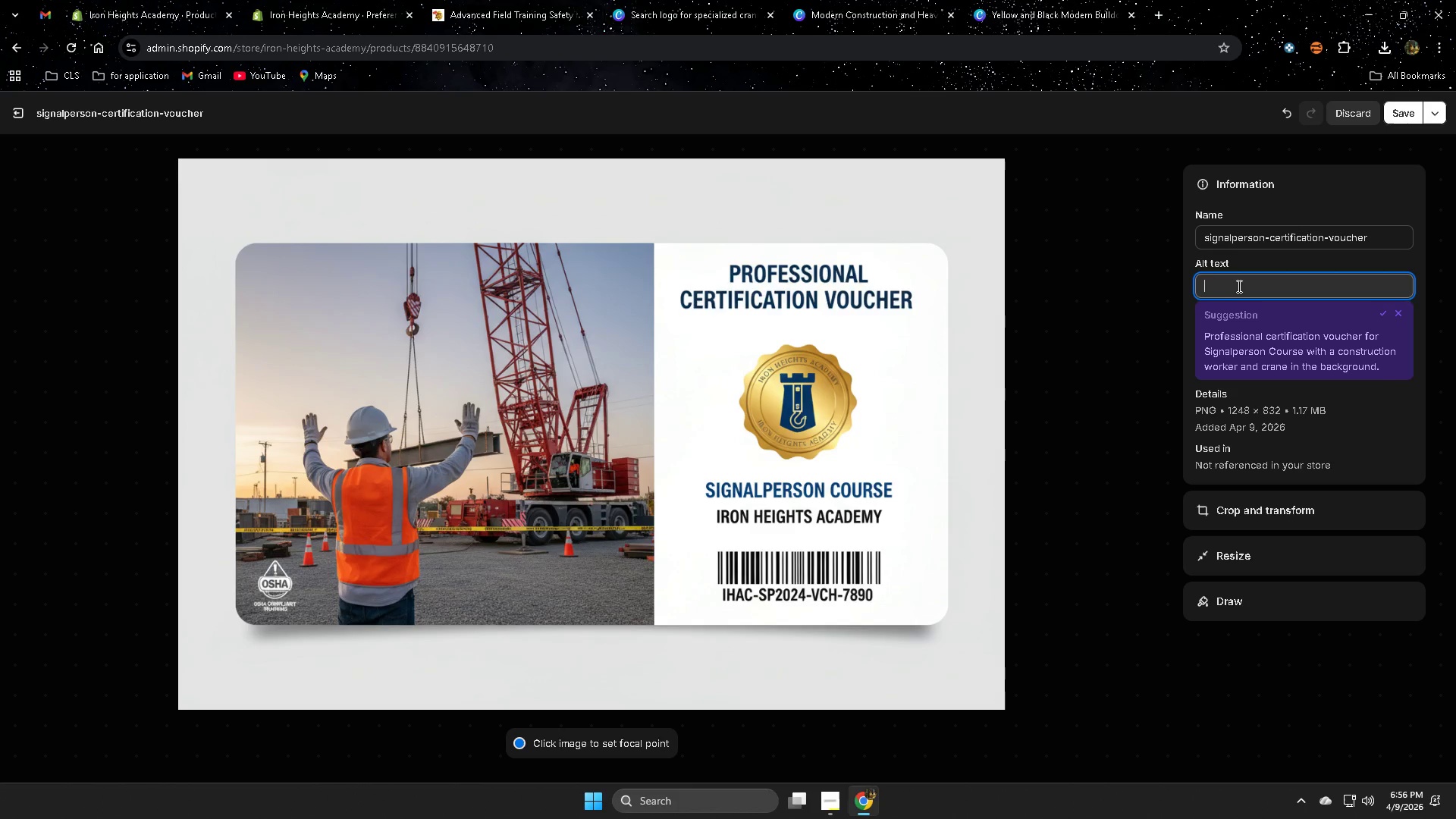 
type(Signalperson cerf)
key(Backspace)
type(tification voucher for crane)
 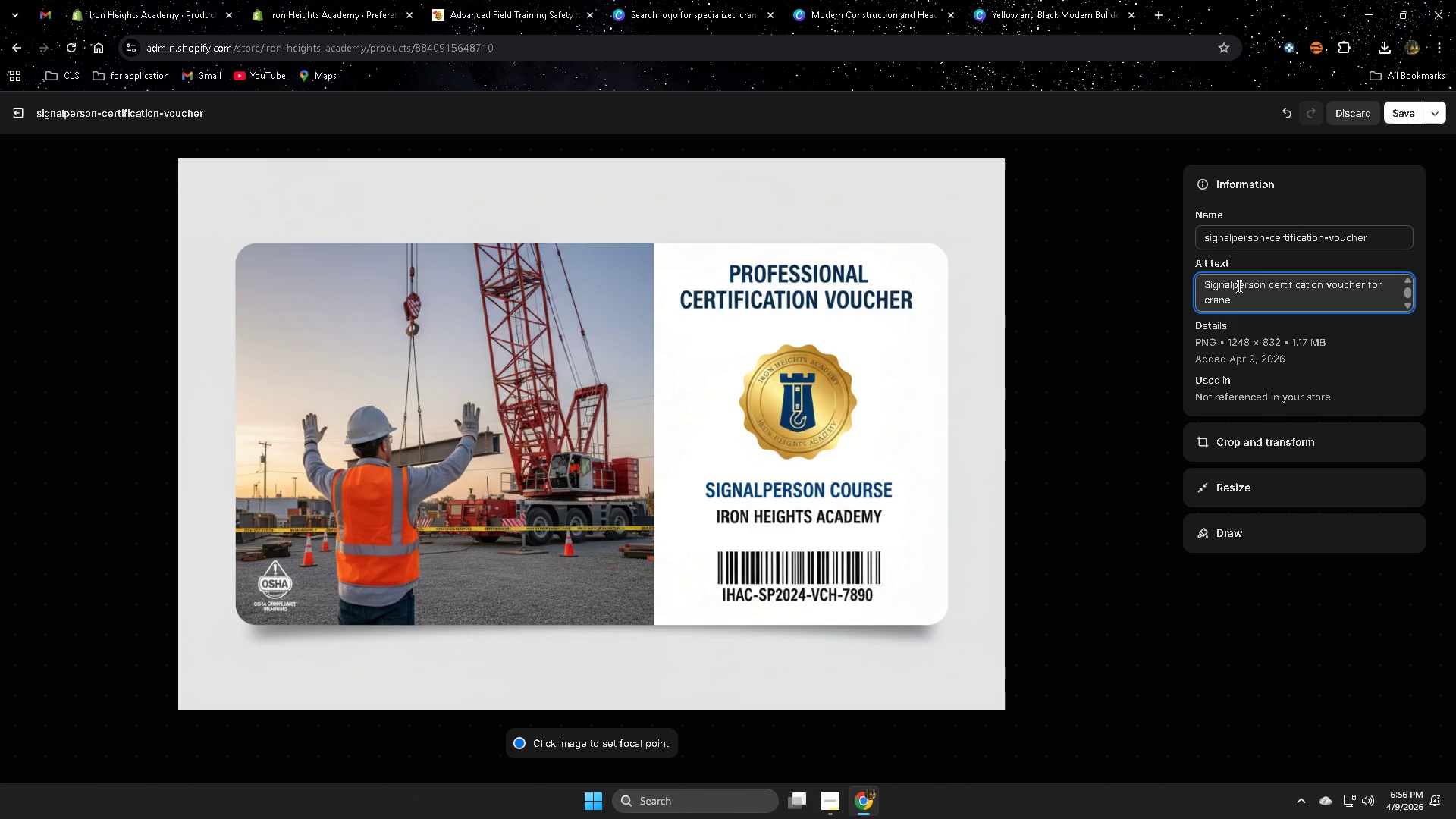 
type(op)
key(Backspace)
key(Backspace)
type( operation c o)
key(Backspace)
key(Backspace)
type(omu)
key(Backspace)
type(munication traing)
key(Backspace)
key(Backspace)
type(nig)
key(Backspace)
key(Backspace)
type(ing)
 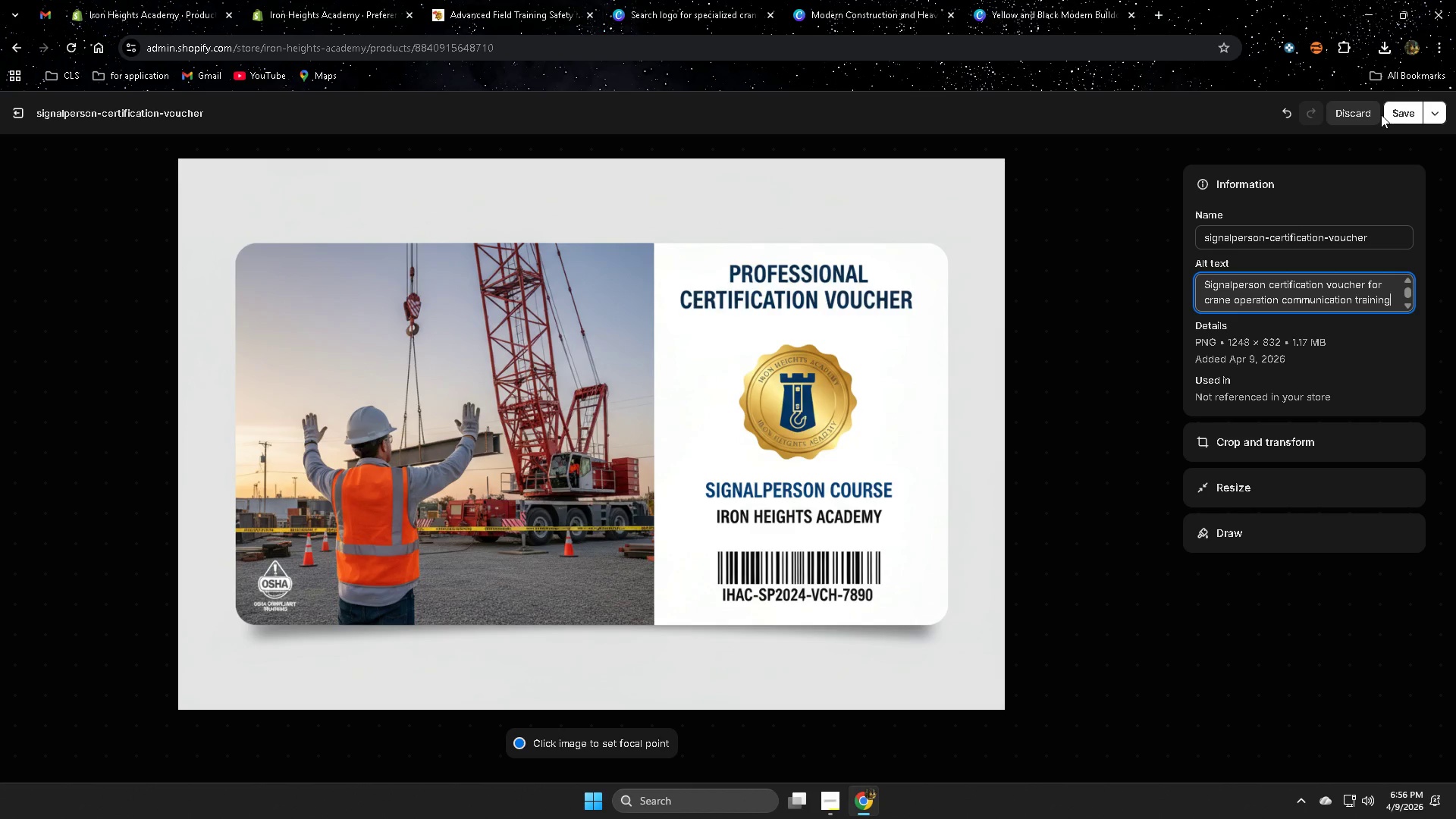 
left_click([1393, 111])
 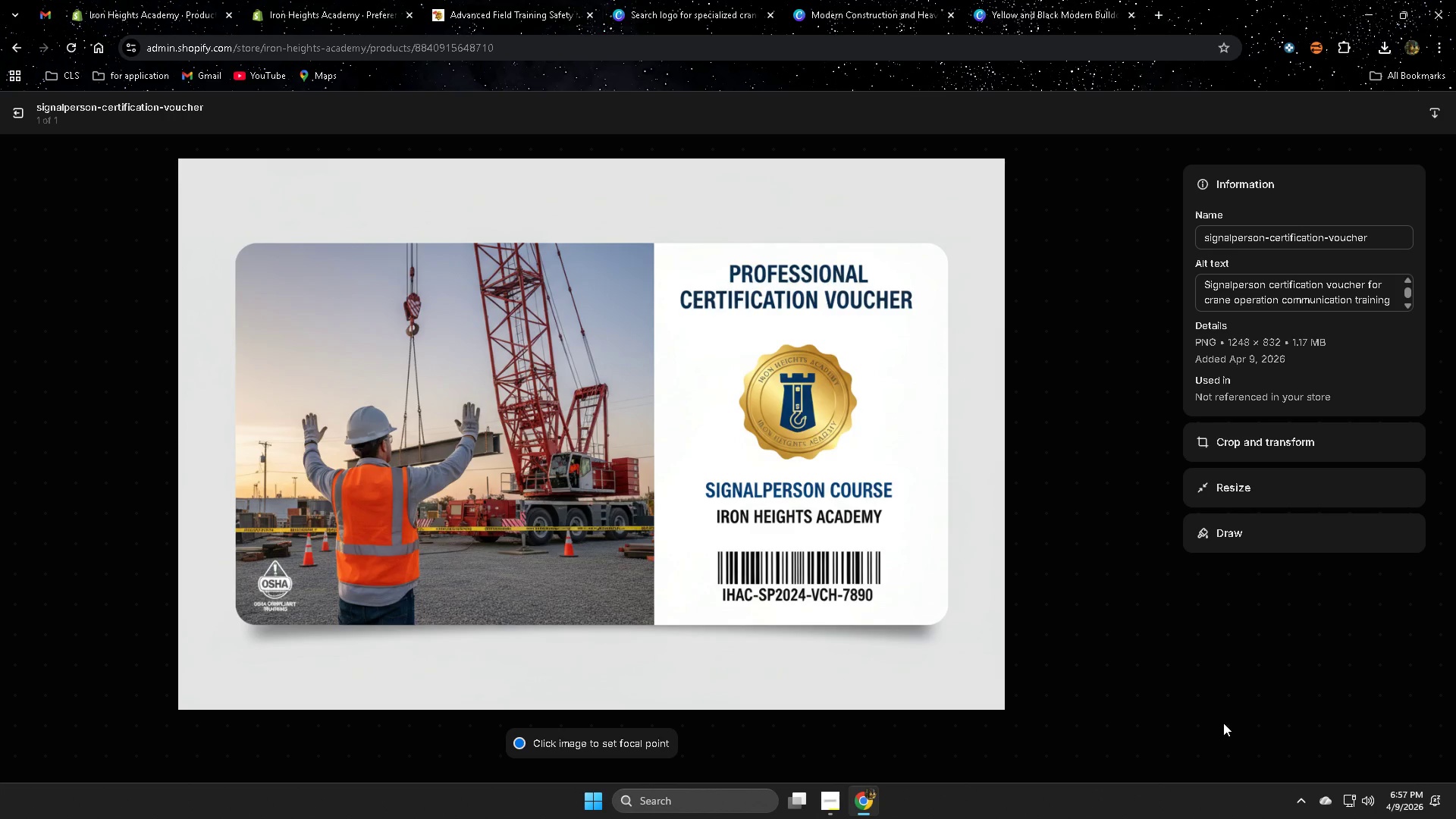 
wait(16.09)
 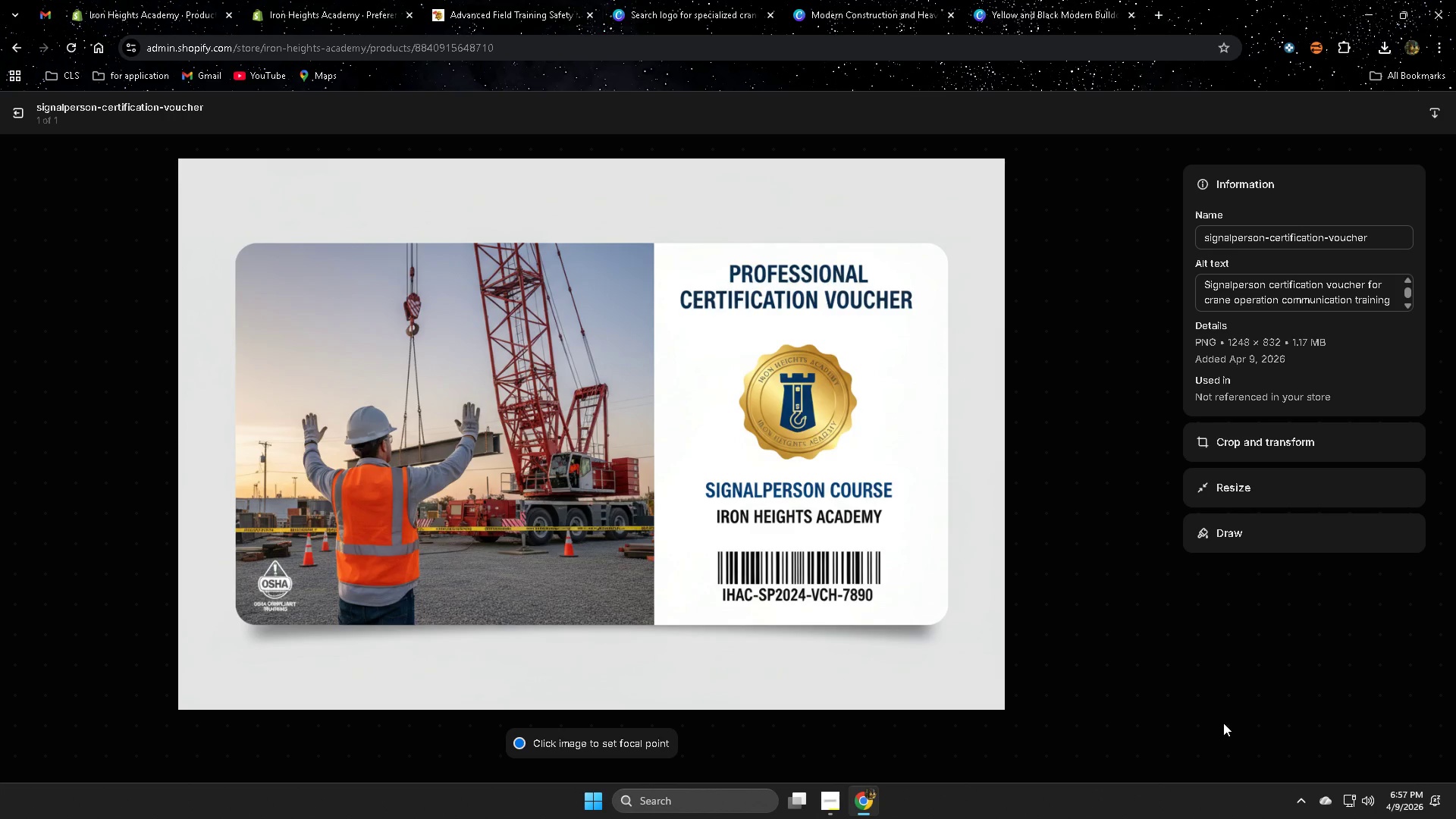 
left_click([17, 115])
 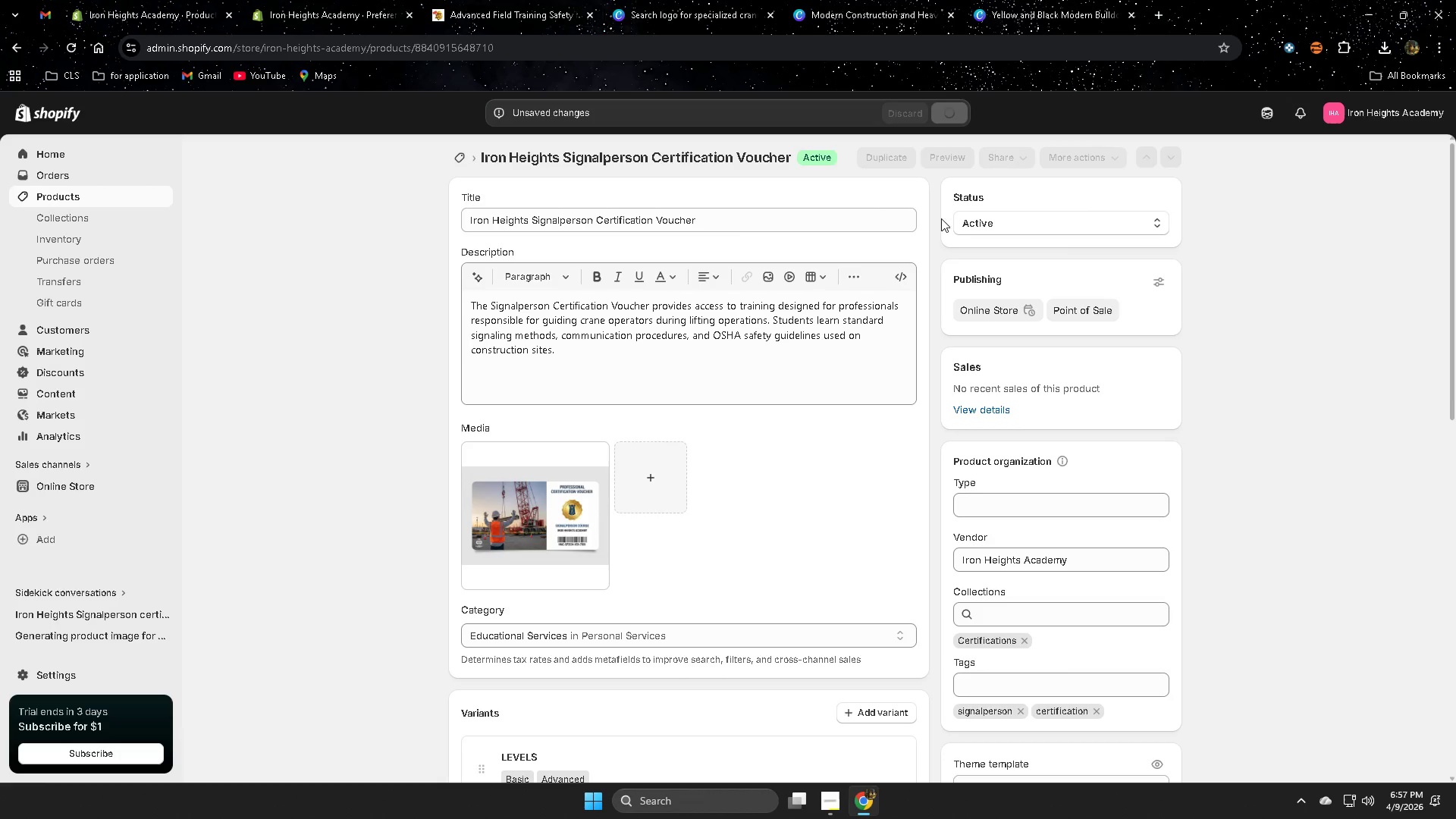 
scroll: coordinate [923, 333], scroll_direction: down, amount: 10.0
 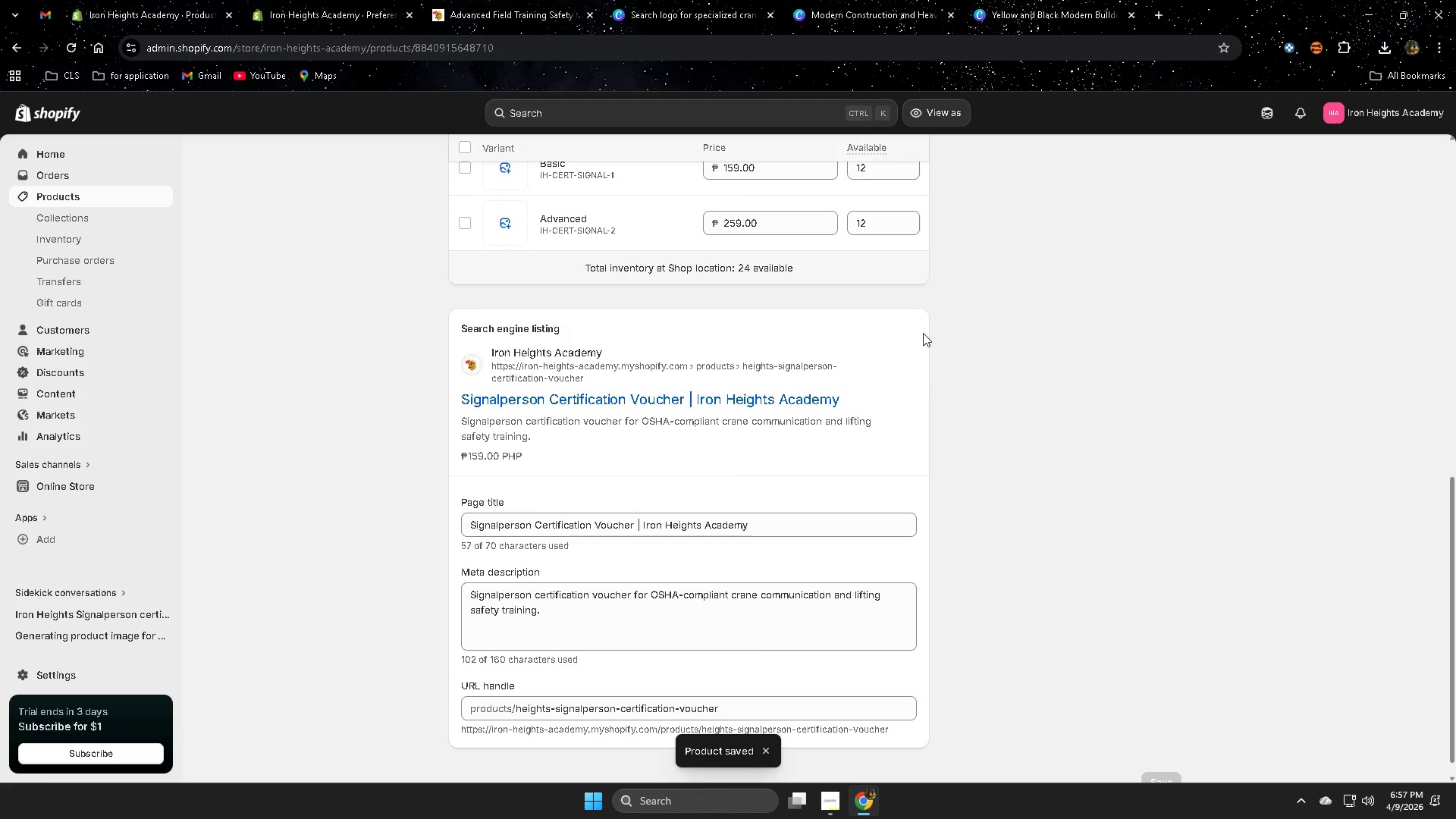 
scroll: coordinate [908, 300], scroll_direction: up, amount: 7.0
 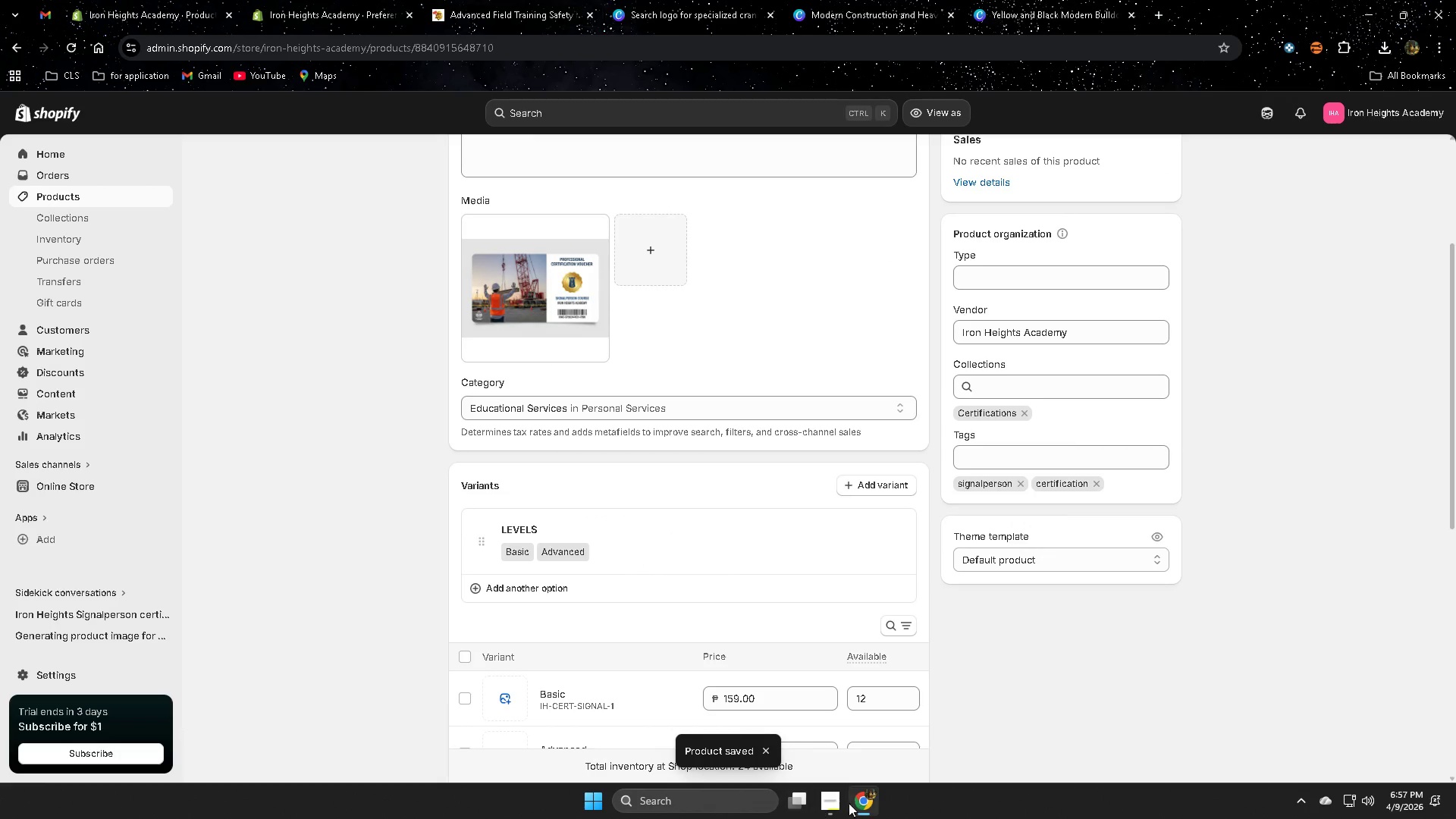 
left_click([829, 805])